 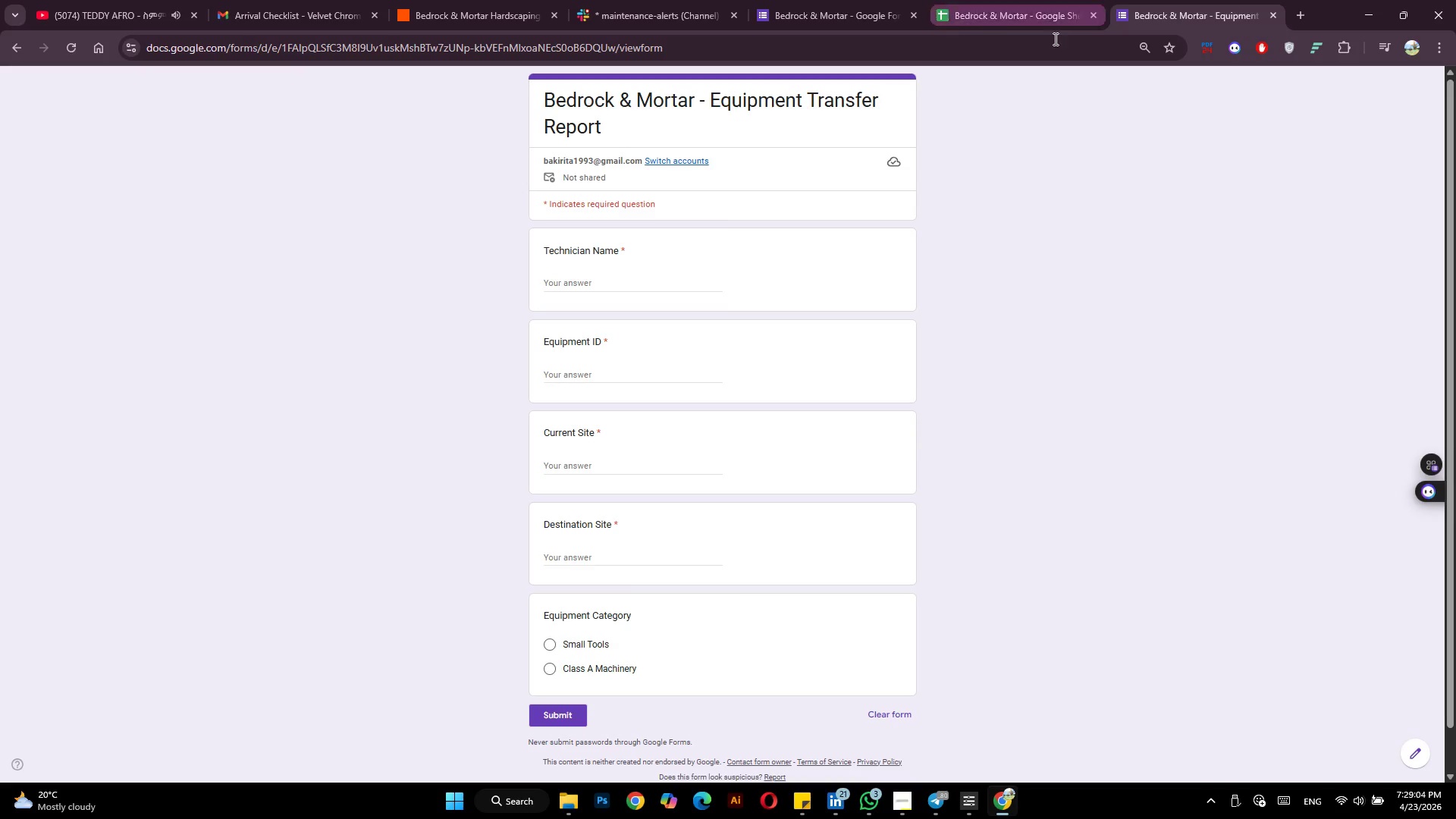 
left_click([590, 284])
 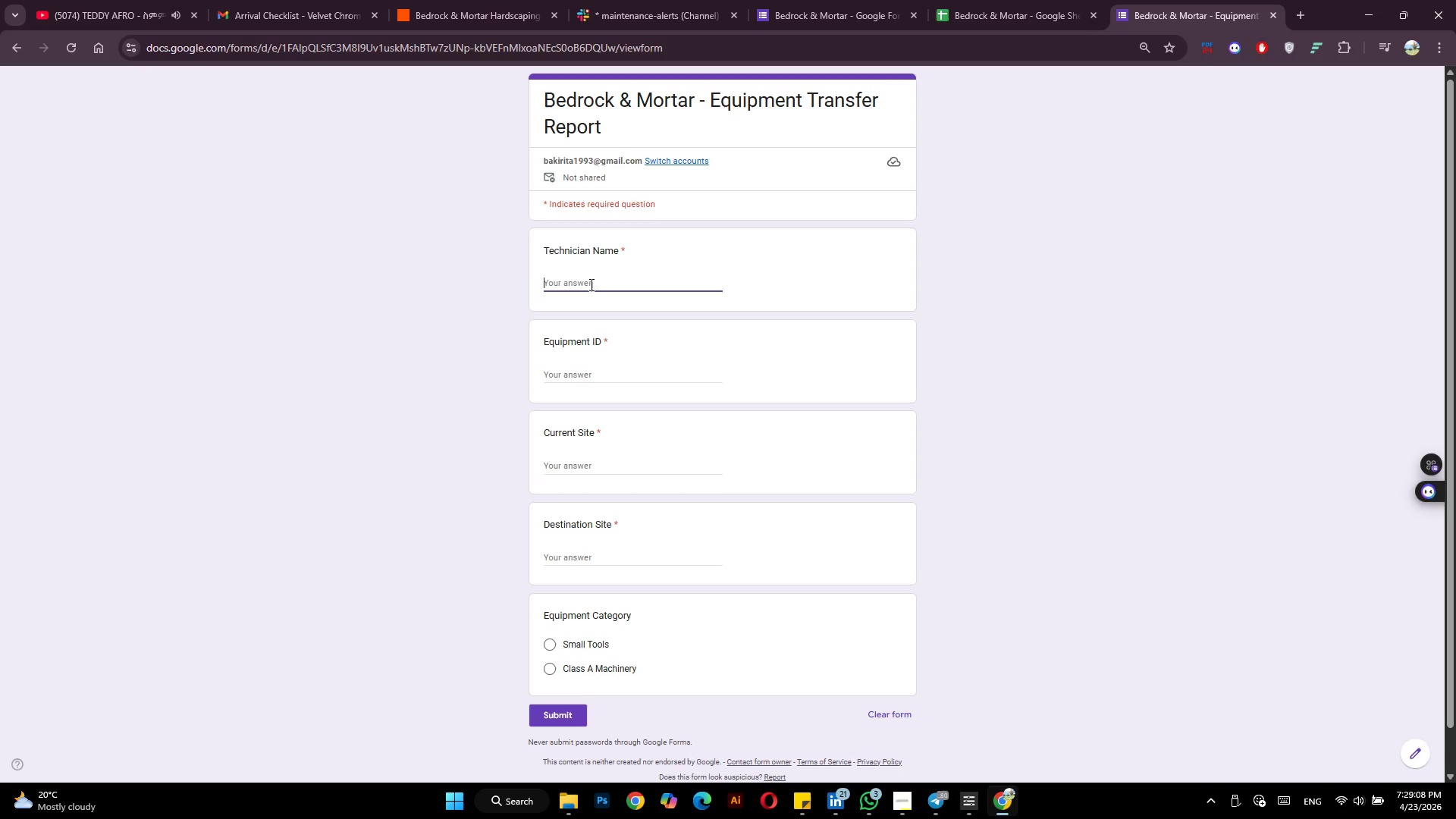 
type(Chandler Bing)
 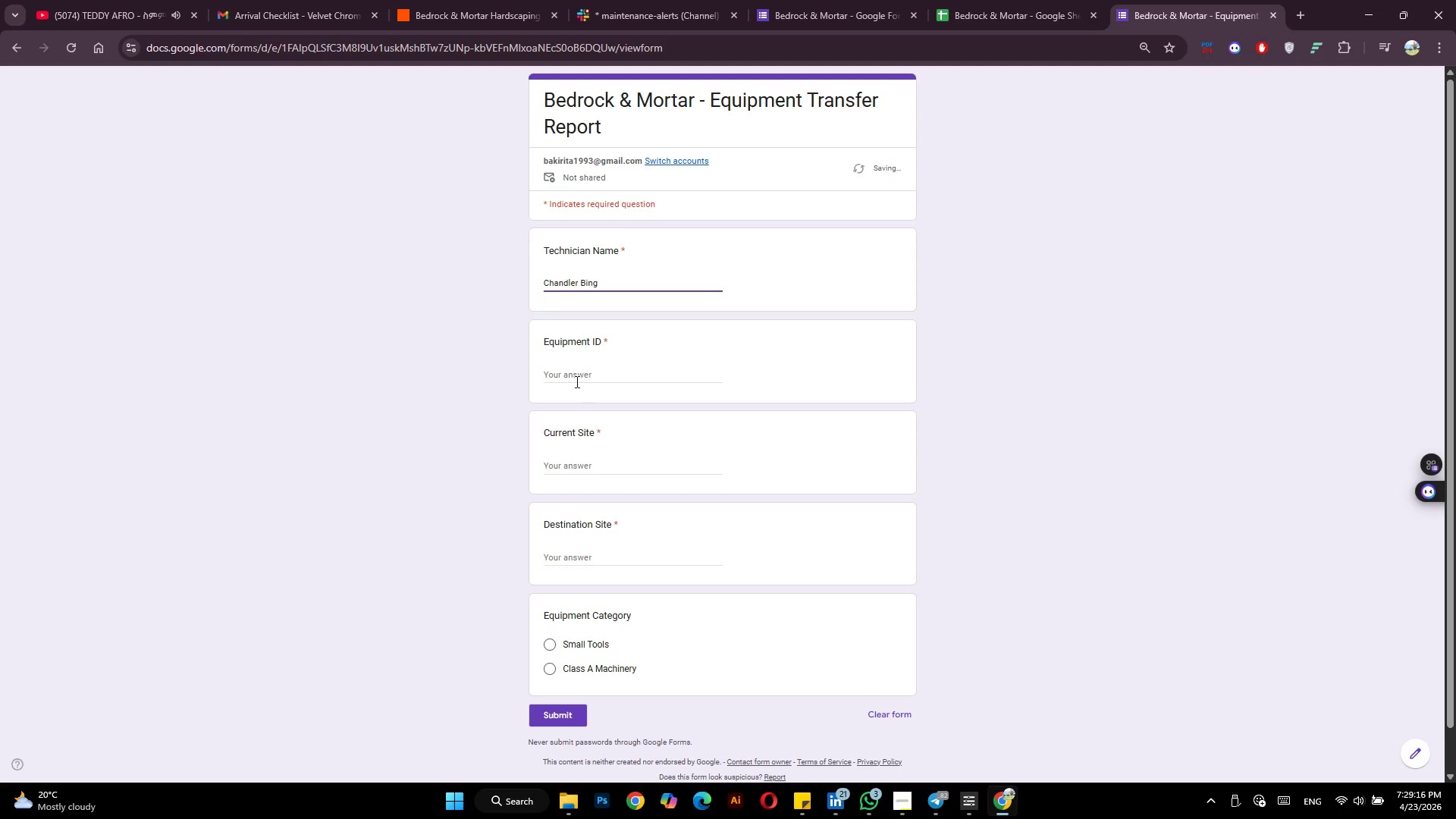 
left_click([575, 377])
 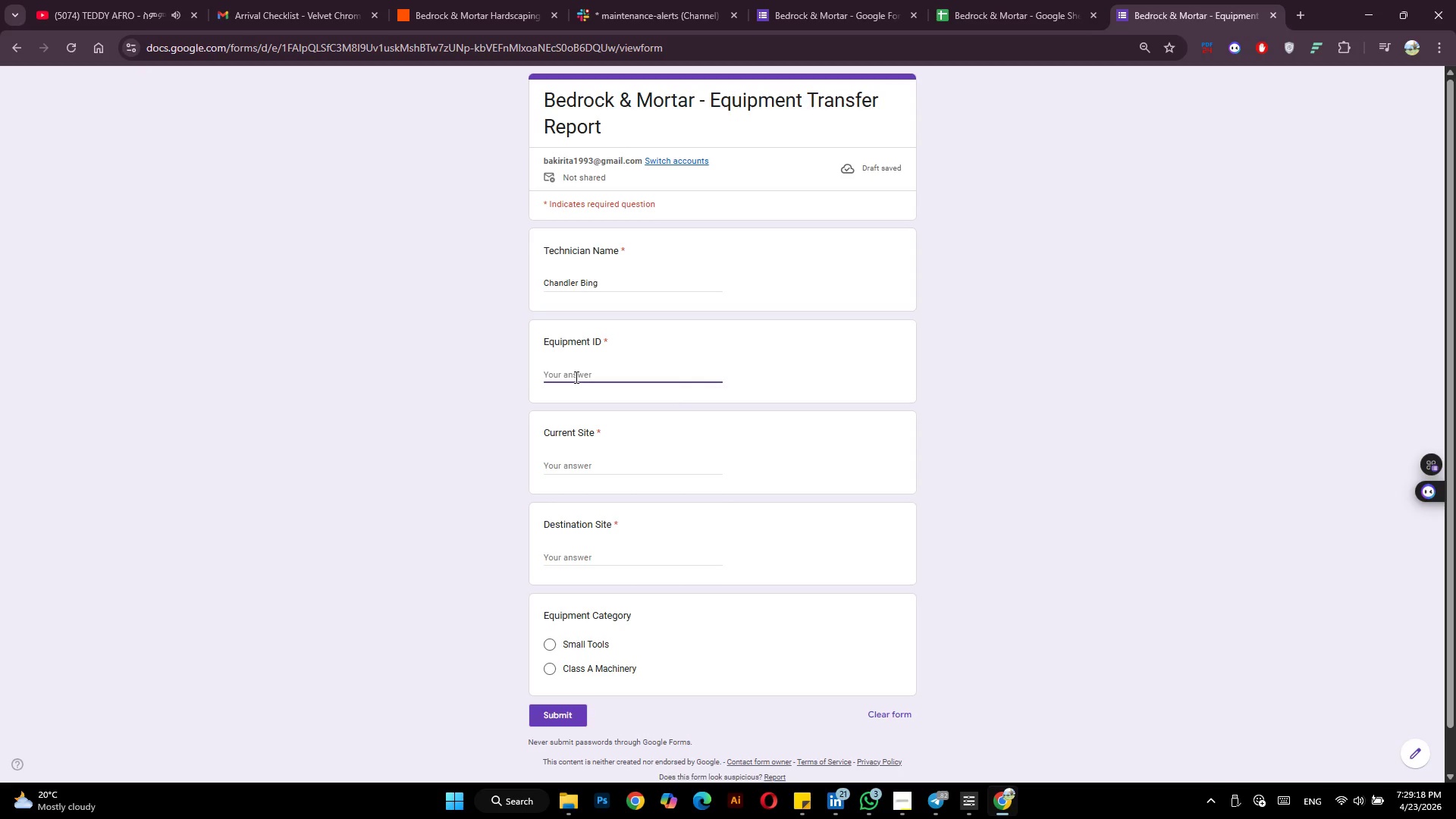 
type(EXC - 1)
key(Backspace)
type(01)
 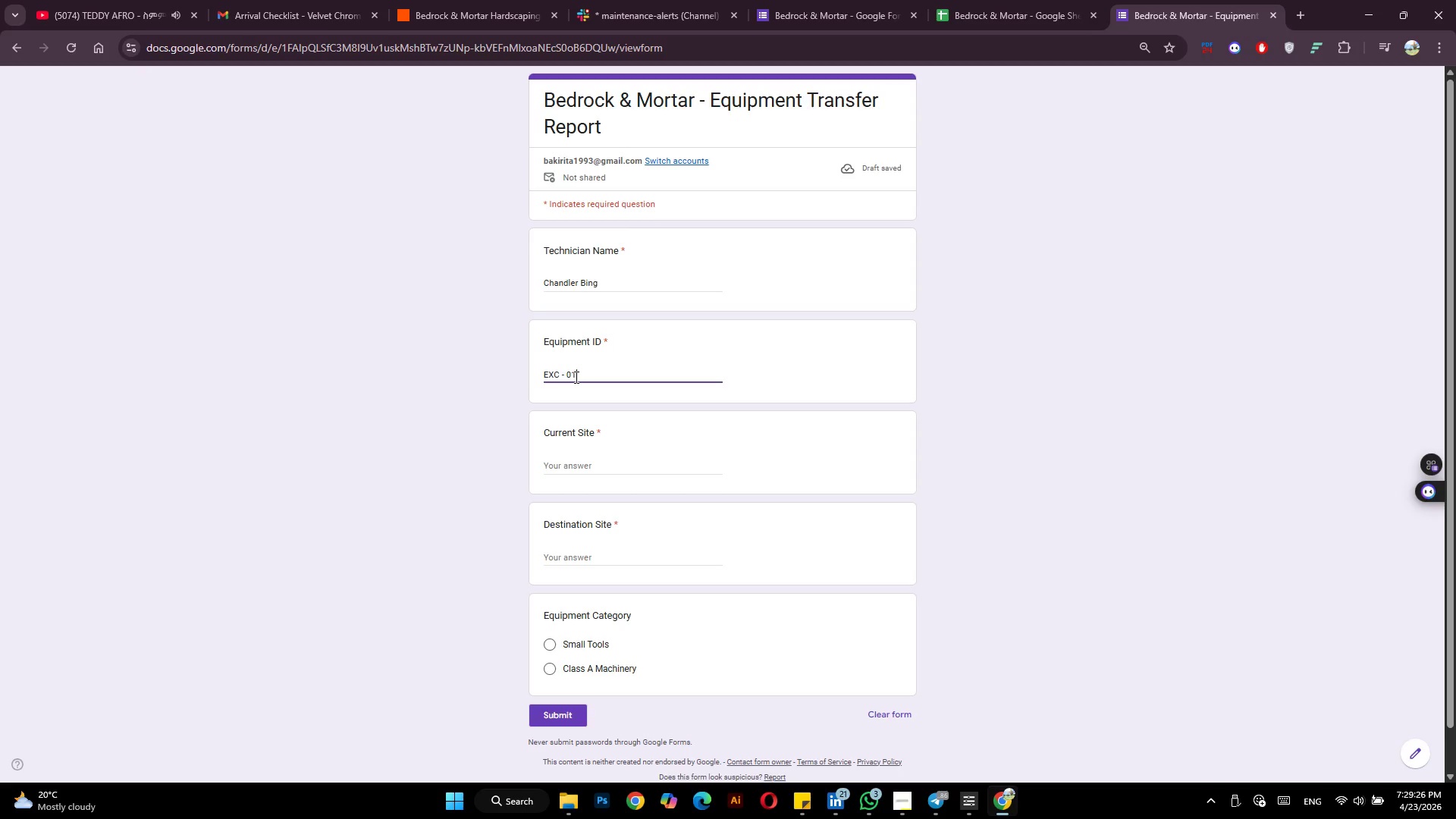 
key(Backspace)
key(Backspace)
type(101)
key(Tab)
type(Site A)
key(Tab)
 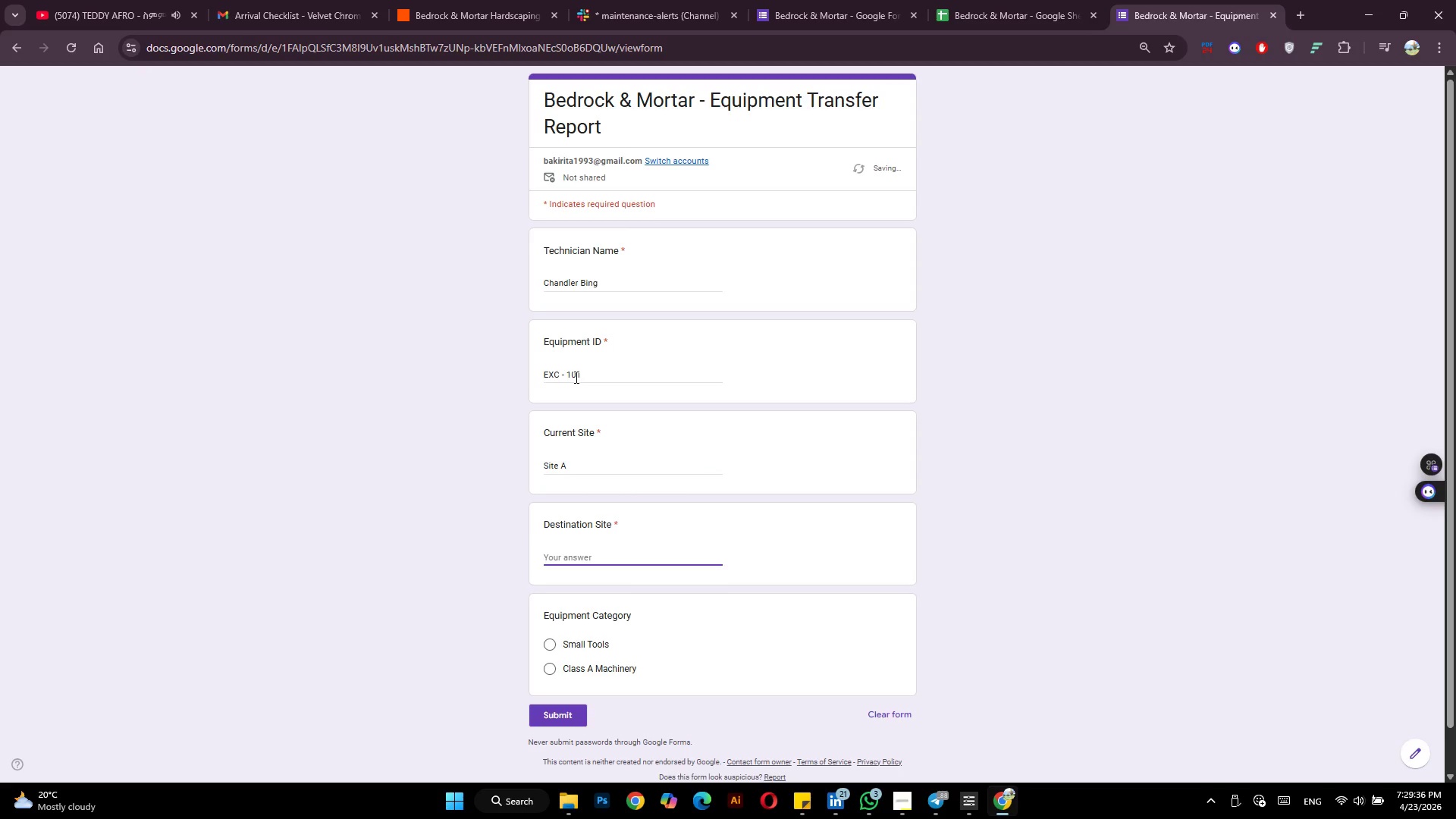 
hold_key(key=ShiftLeft, duration=0.42)
 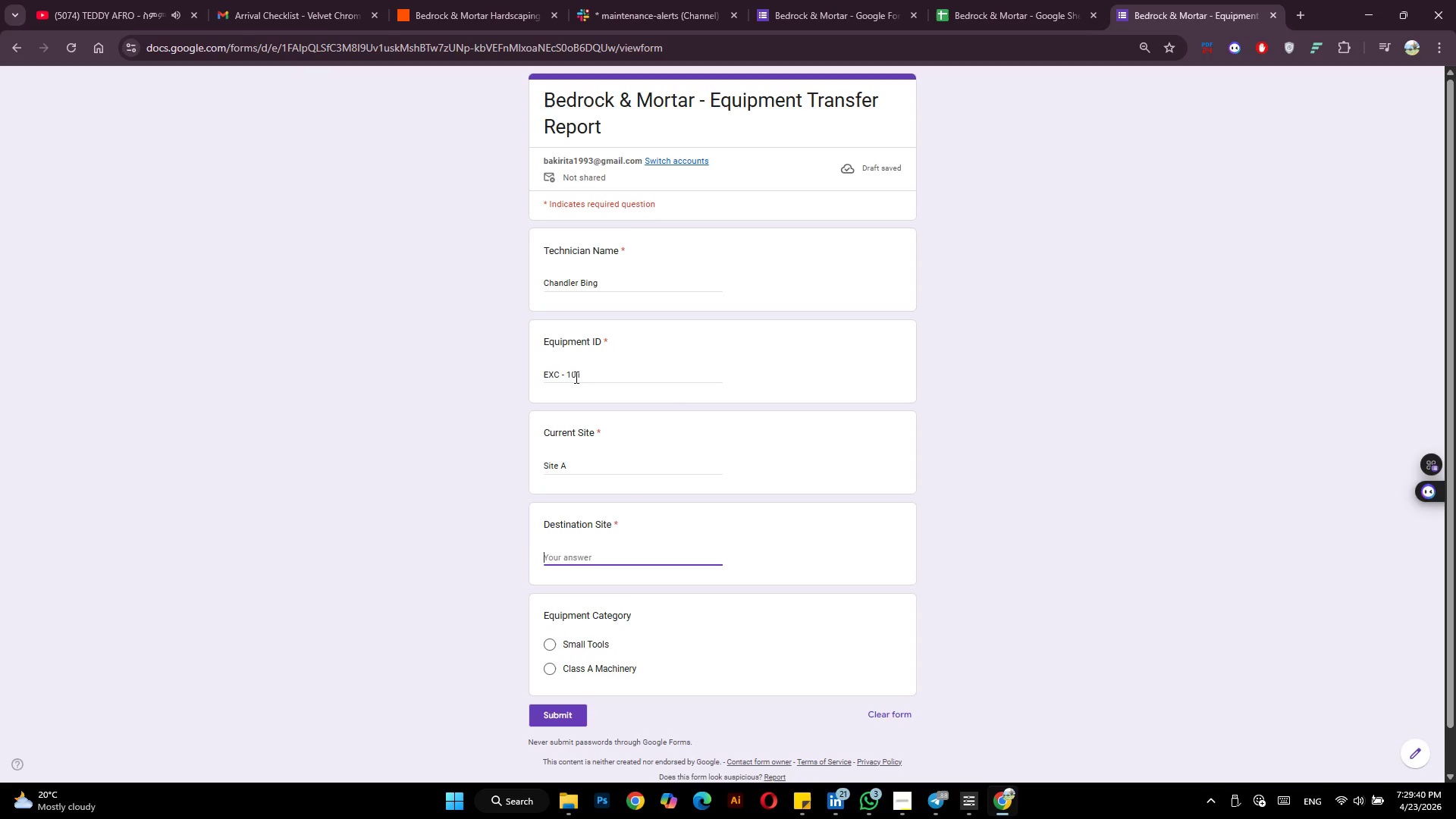 
type(Site B)
 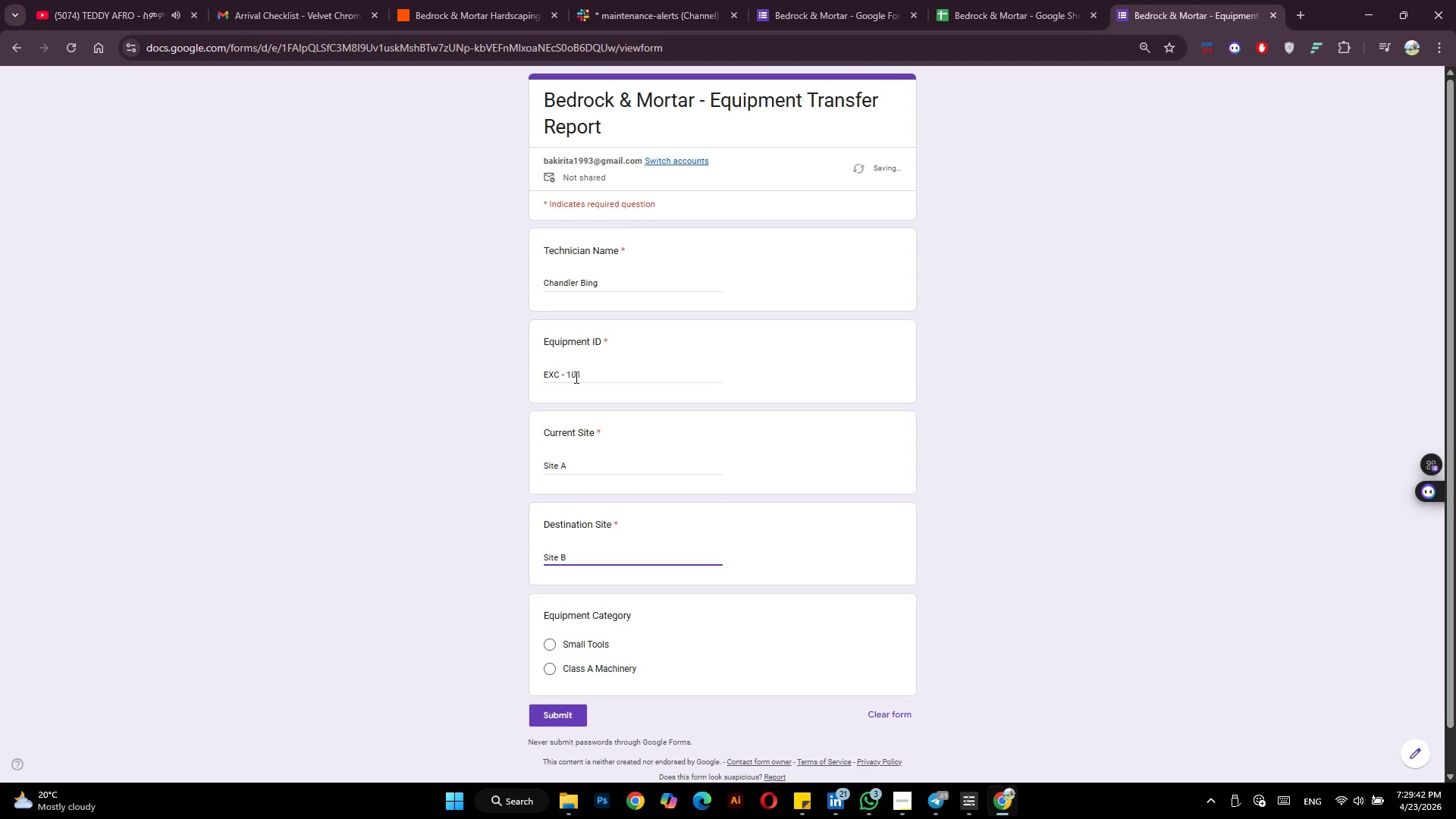 
left_click([551, 667])
 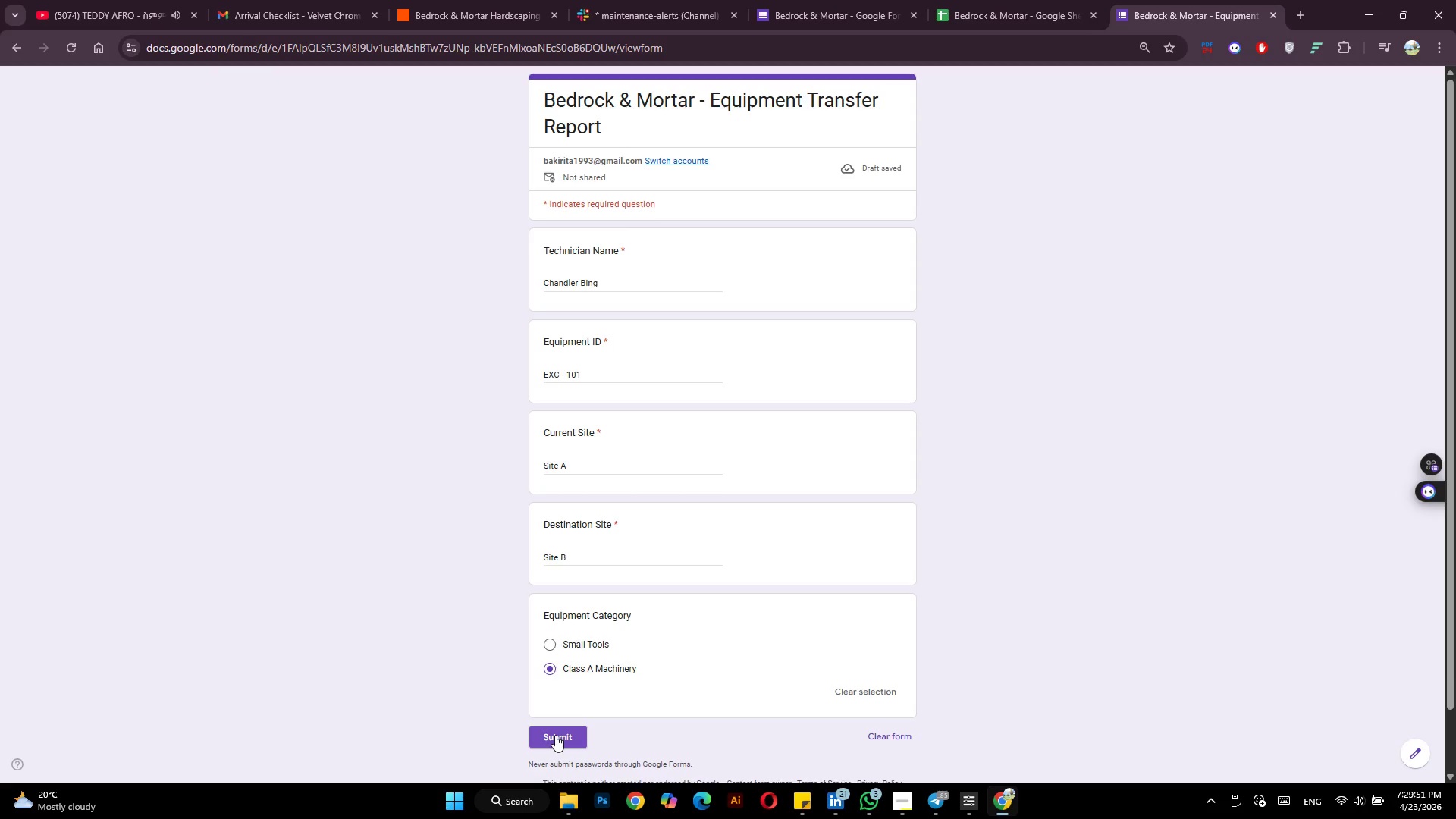 
wait(5.64)
 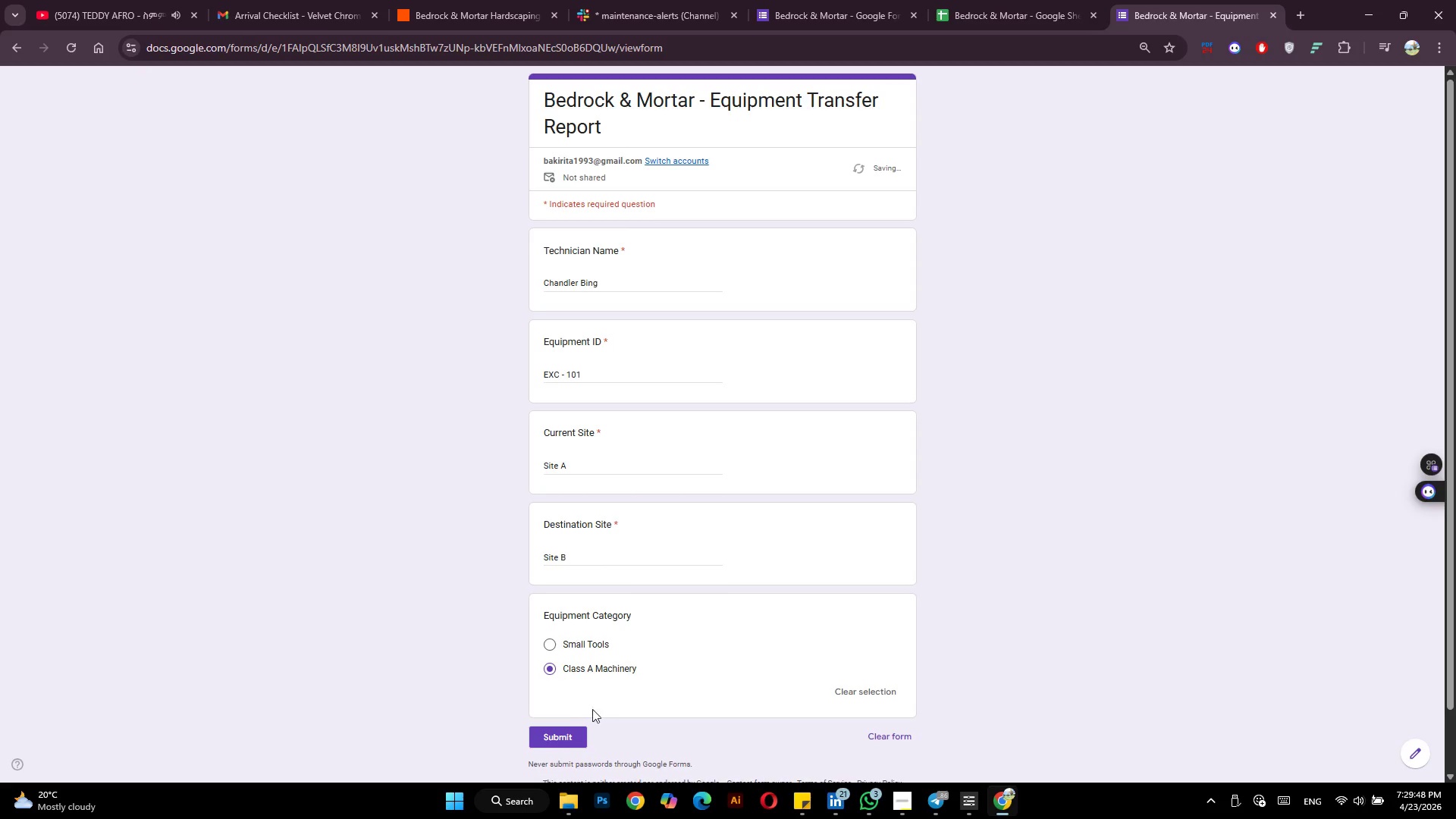 
left_click([555, 735])
 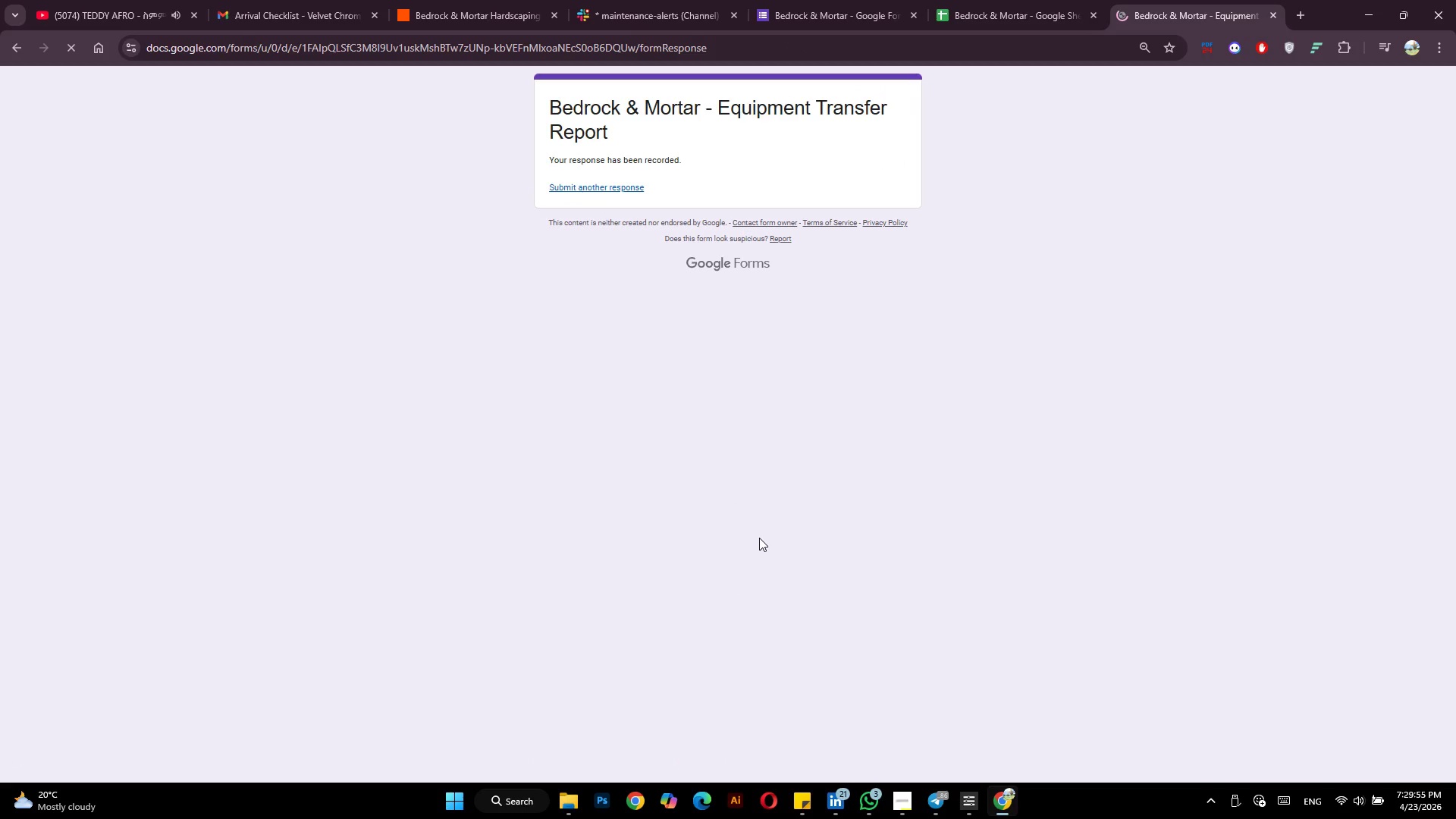 
scroll: coordinate [755, 535], scroll_direction: up, amount: 3.0
 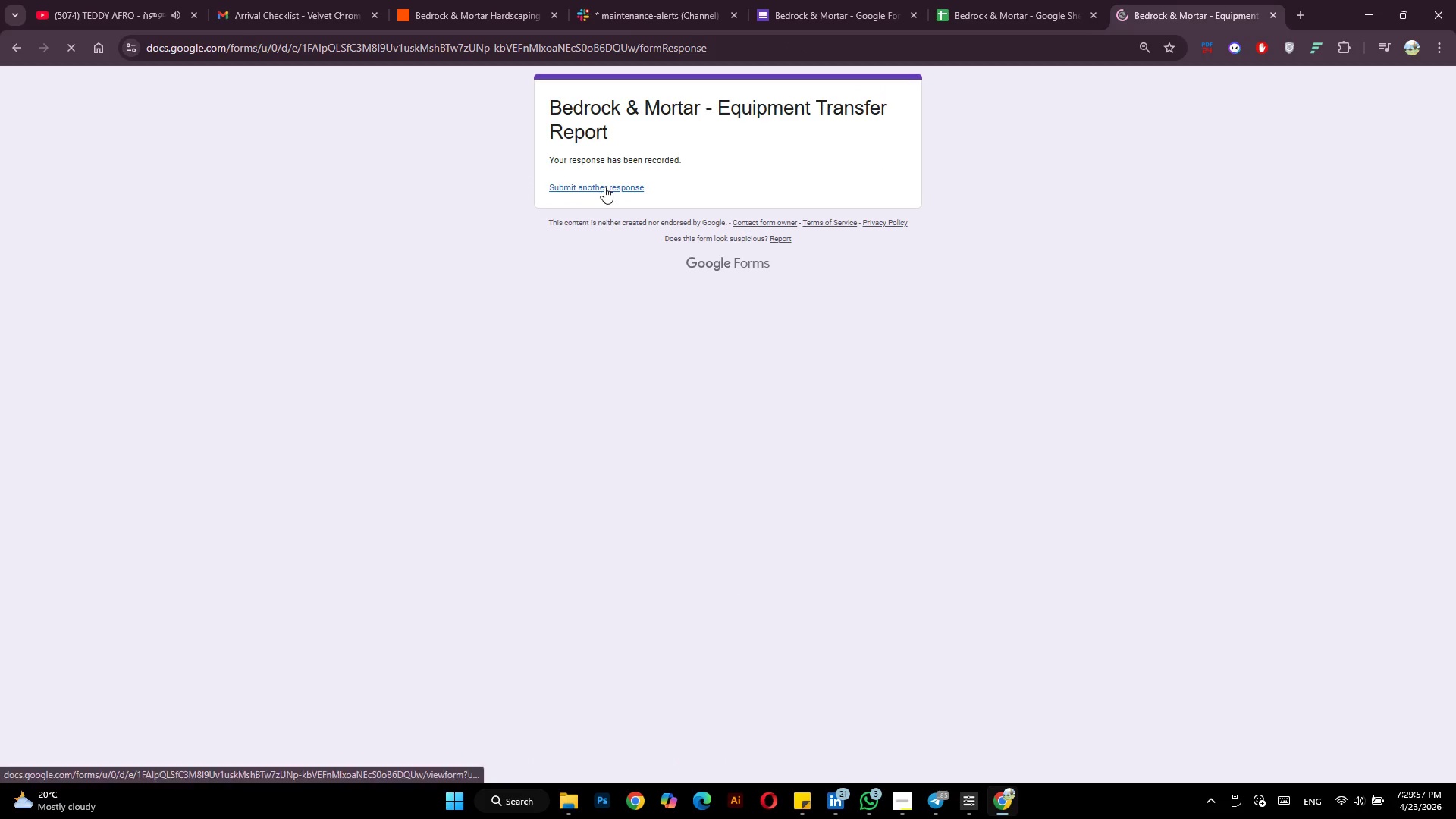 
left_click([604, 187])
 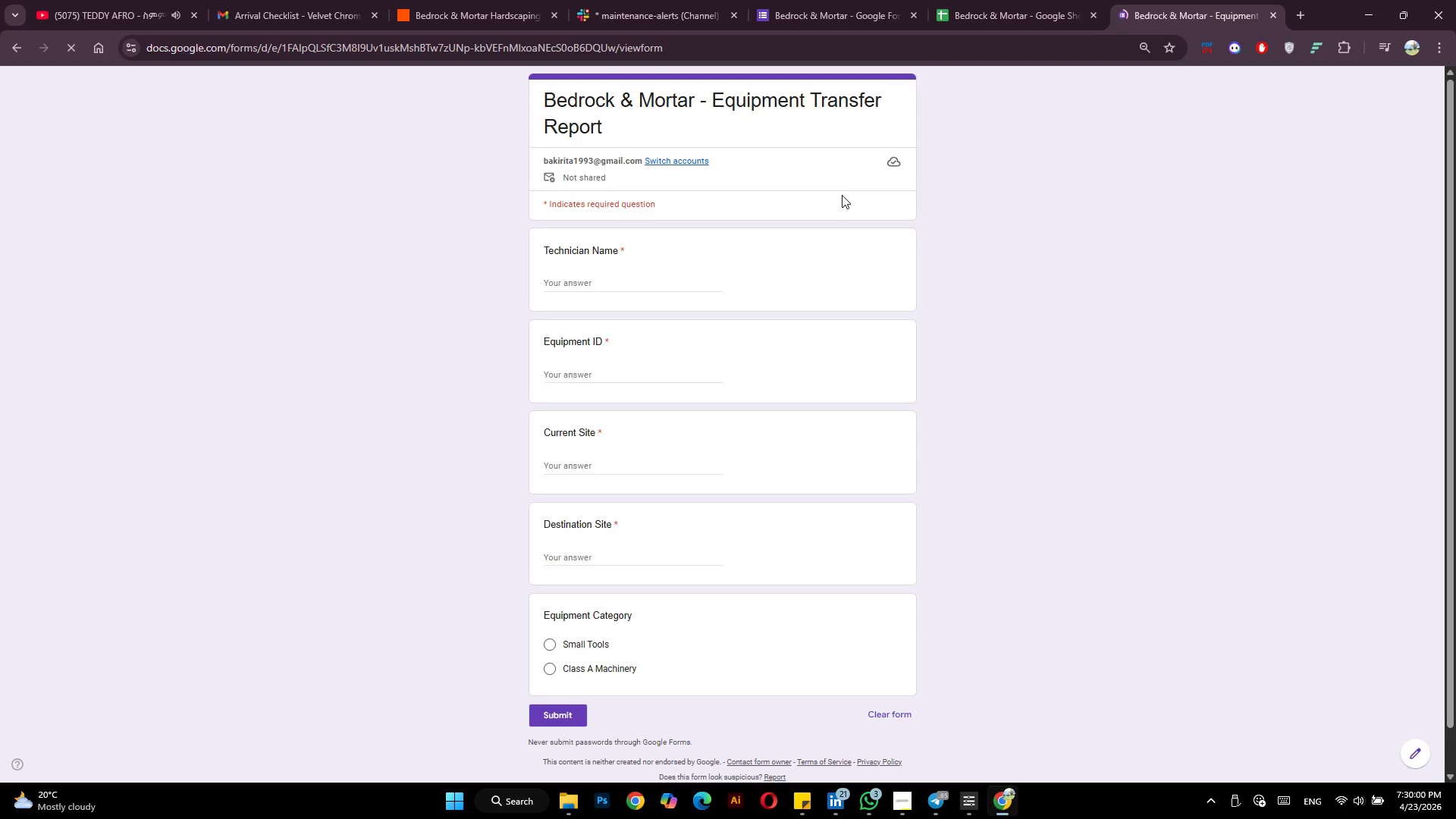 
left_click([996, 8])
 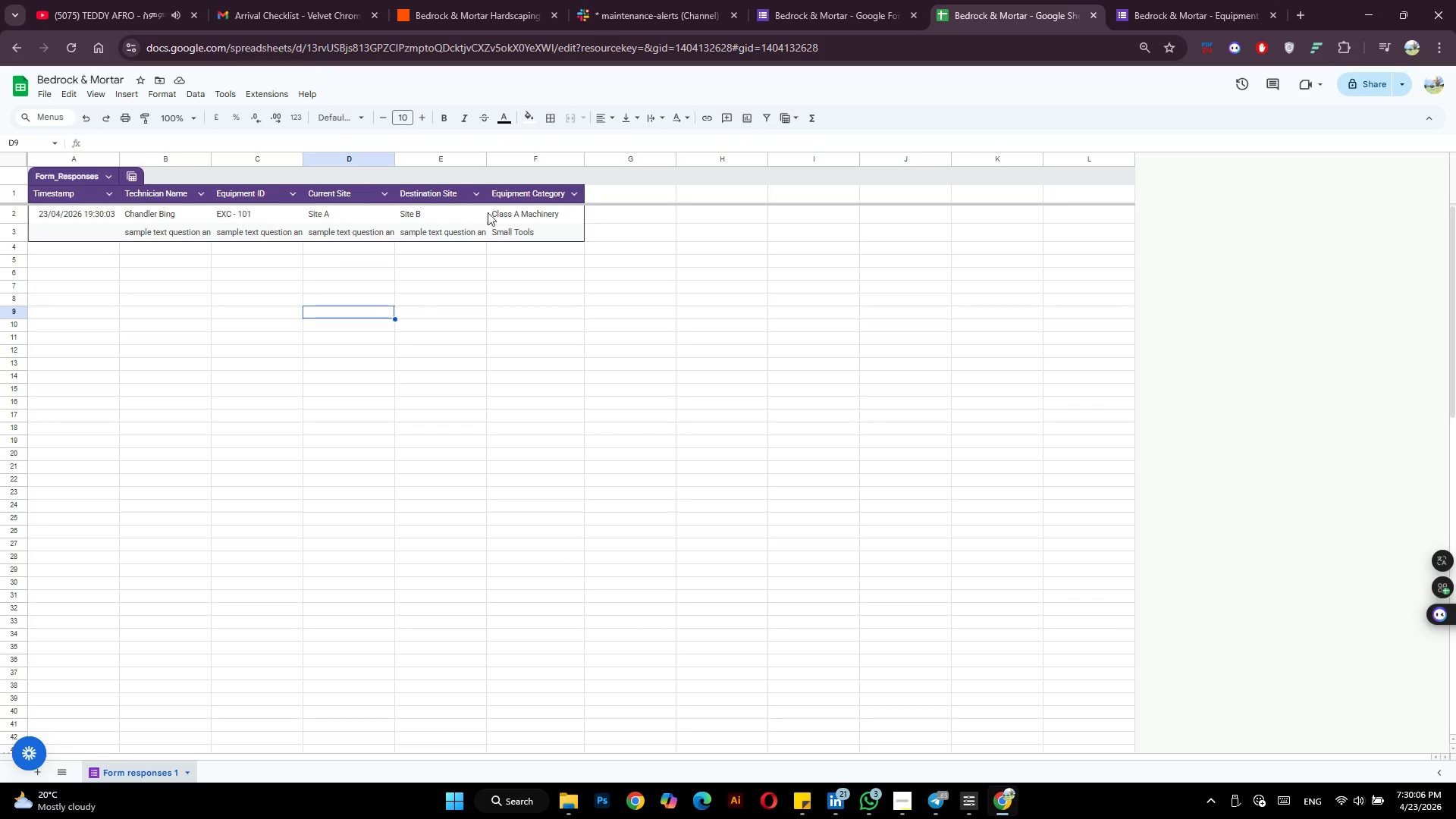 
wait(6.83)
 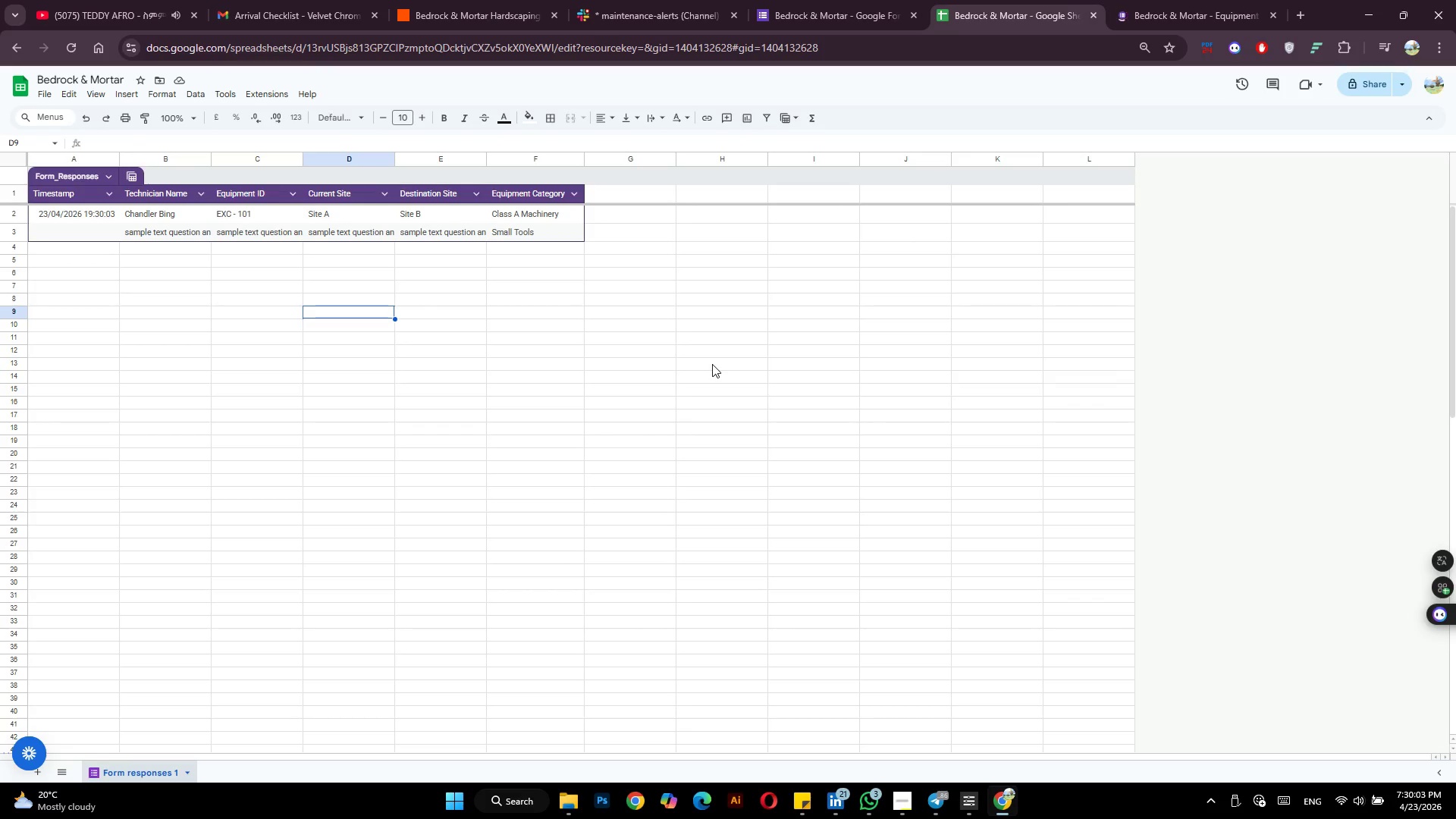 
left_click([643, 14])
 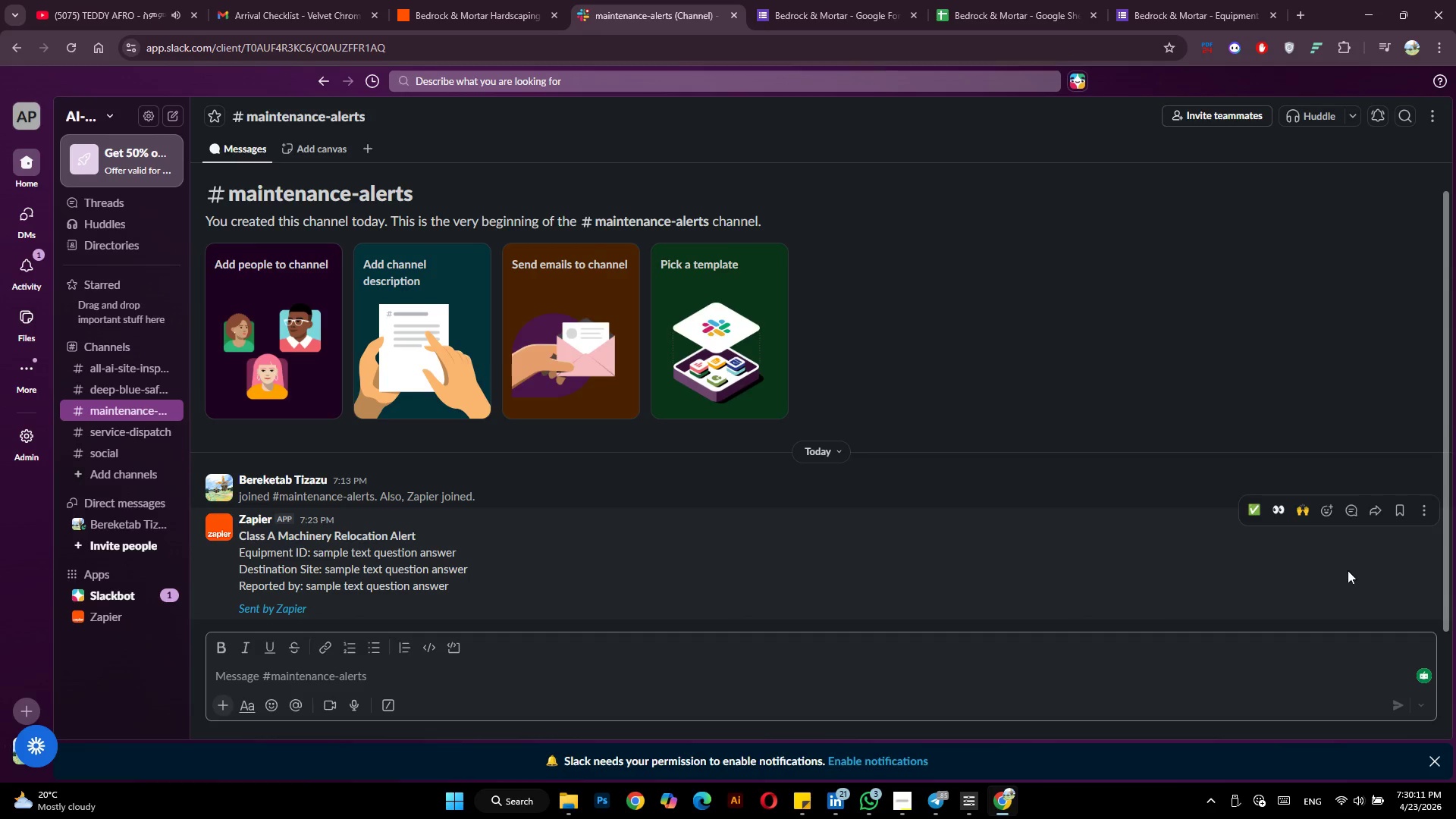 
left_click([1426, 515])
 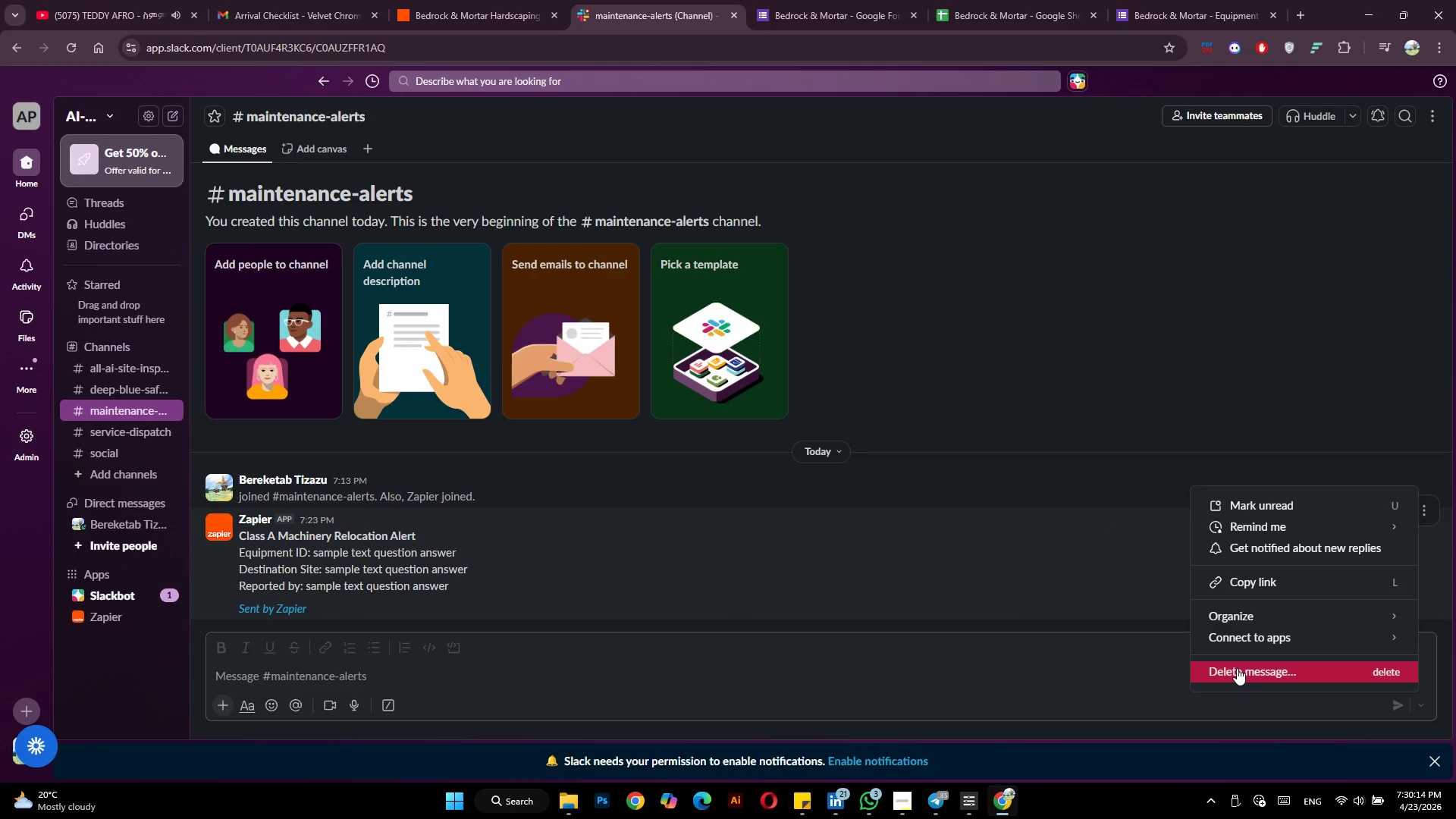 
left_click([1237, 668])
 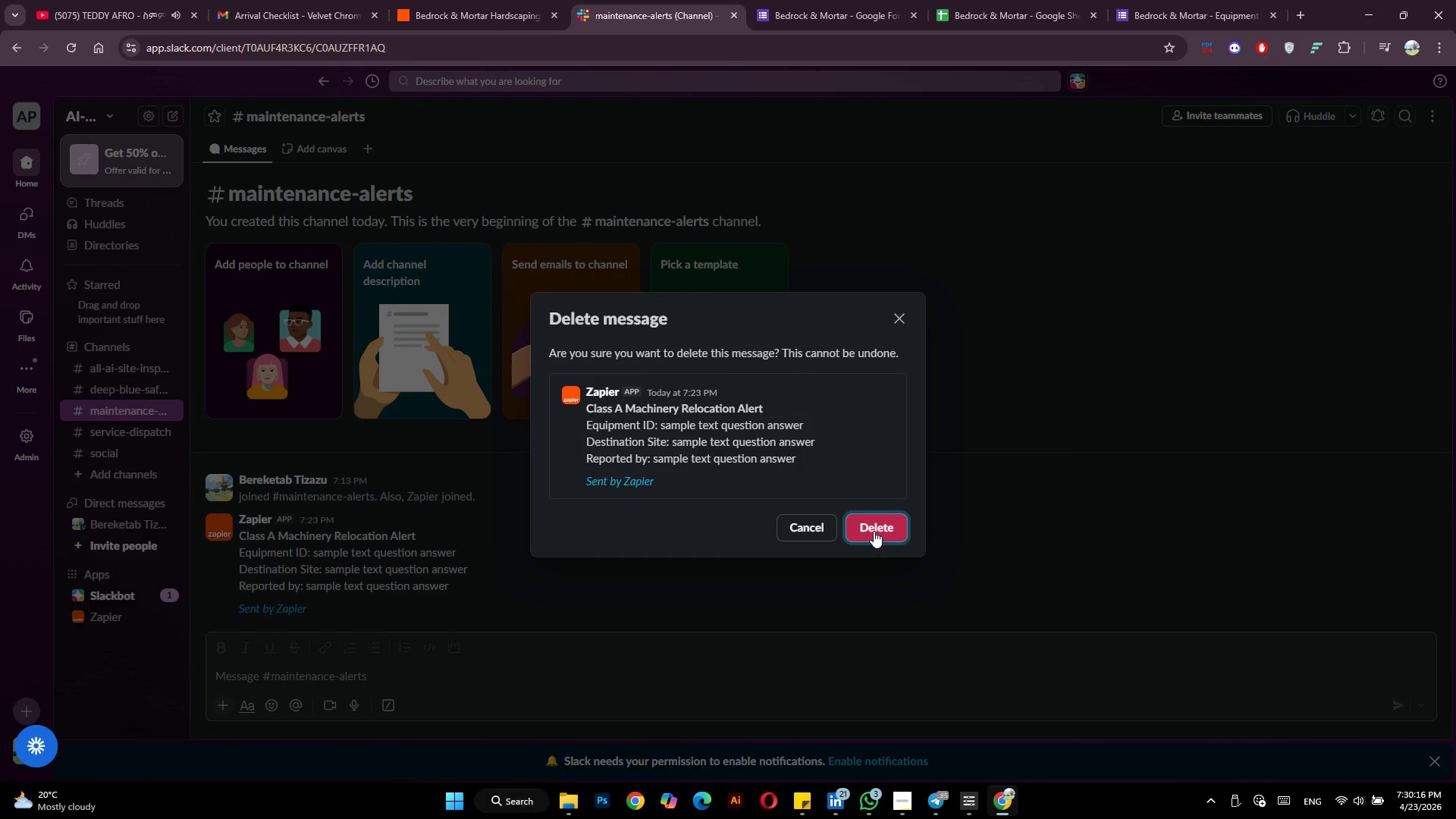 
left_click([874, 528])
 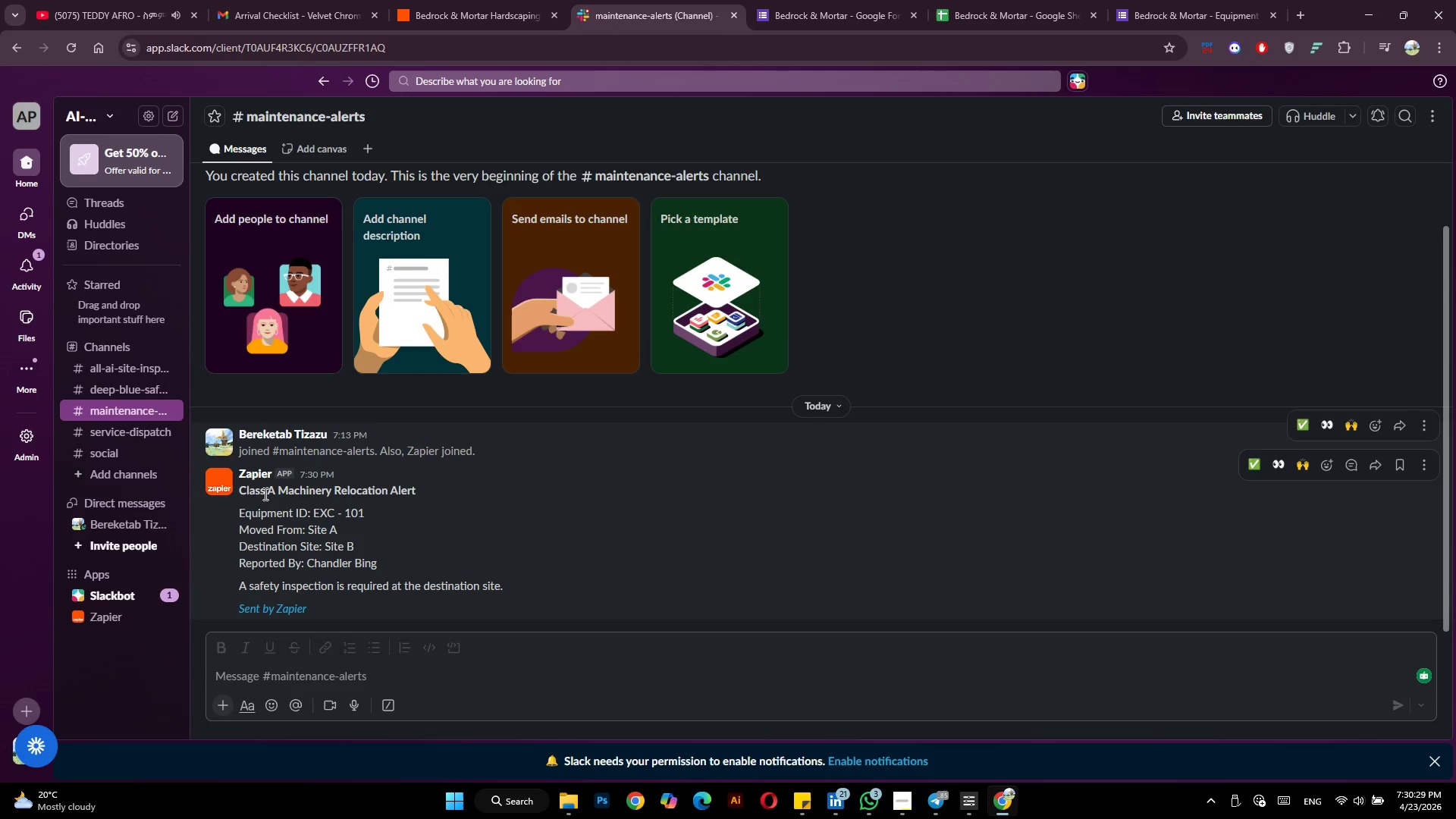 
wait(17.69)
 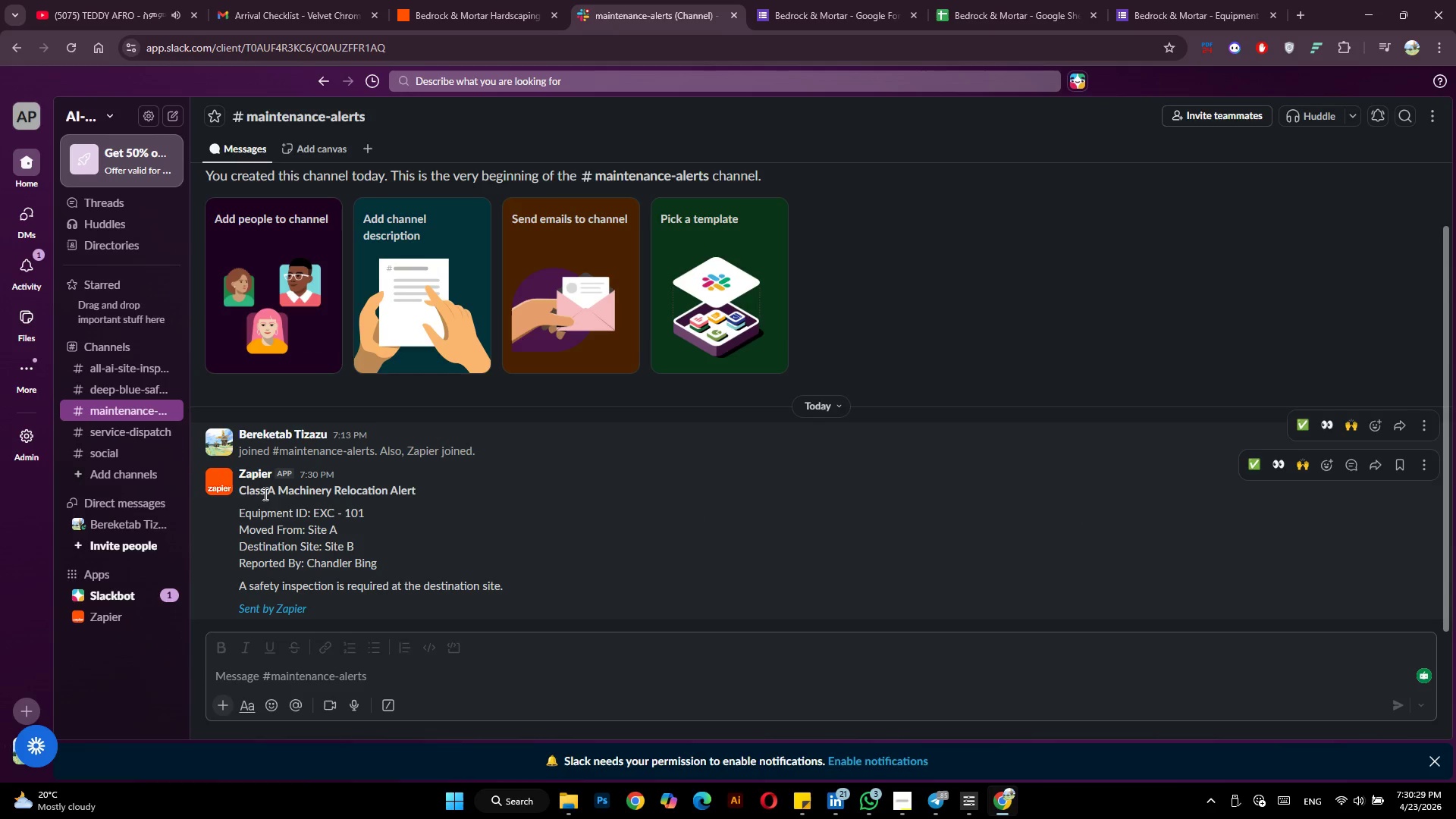 
left_click([1180, 1])
 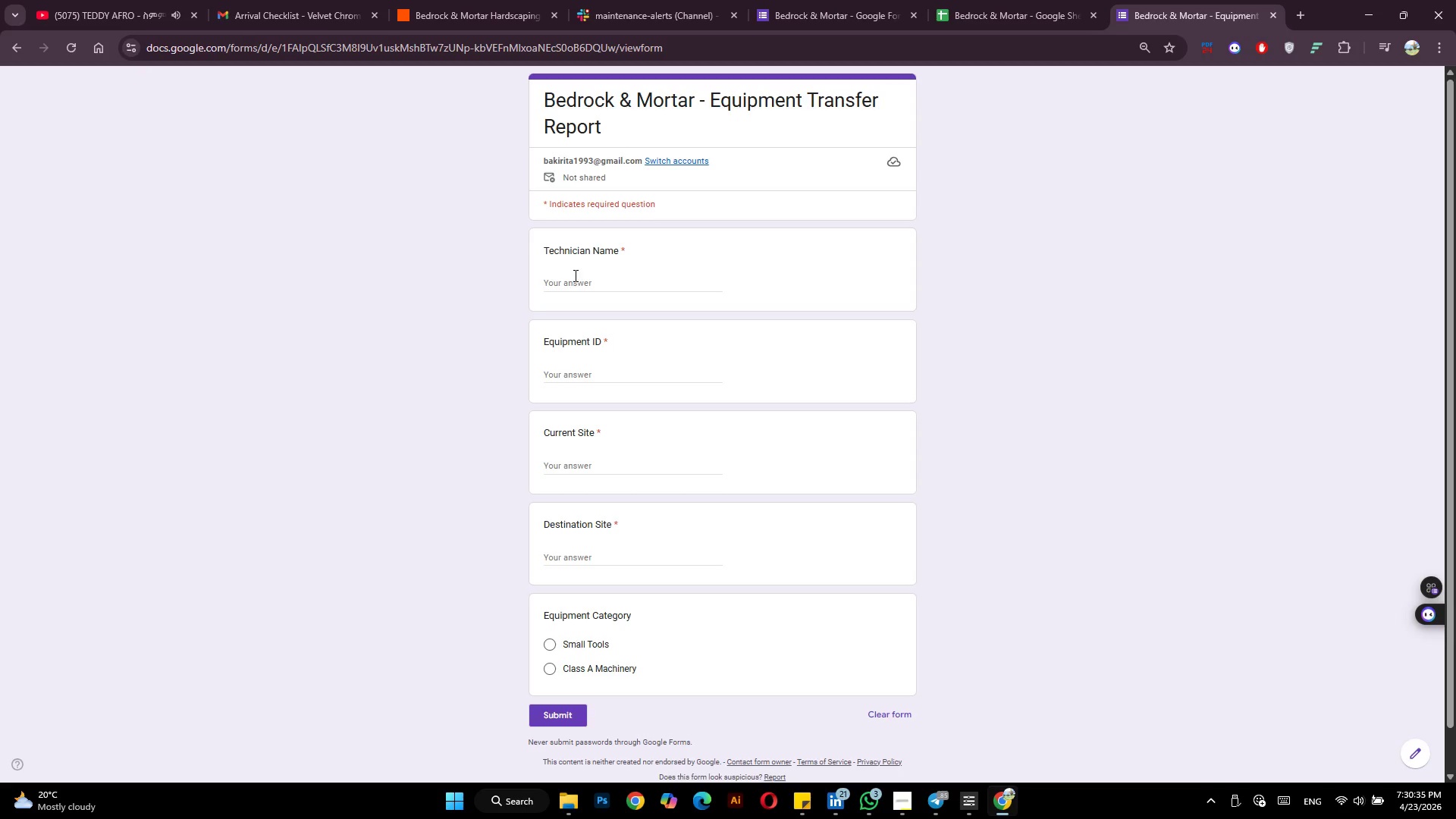 
left_click([573, 278])
 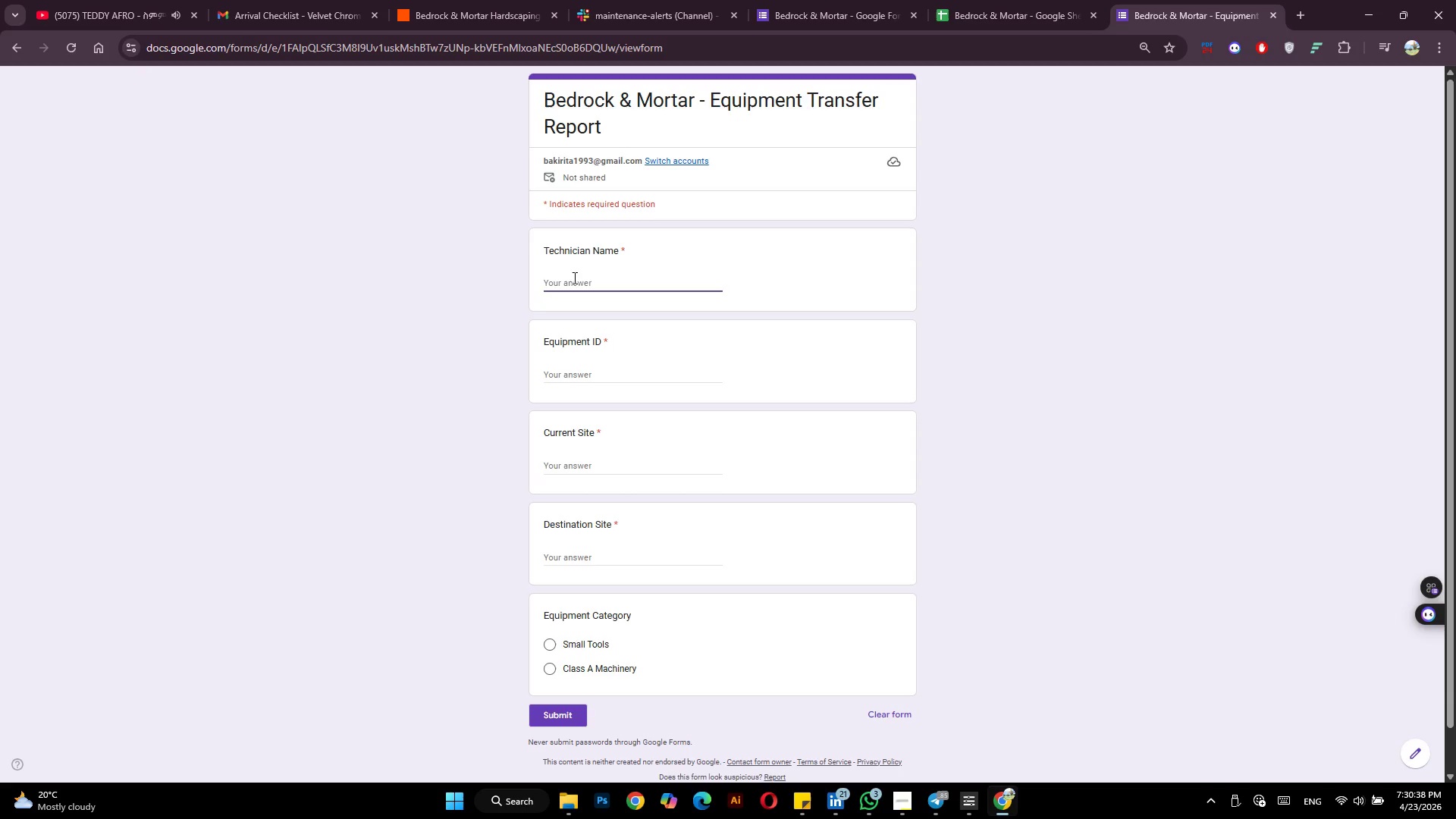 
type(Ross Geller)
key(Tab)
 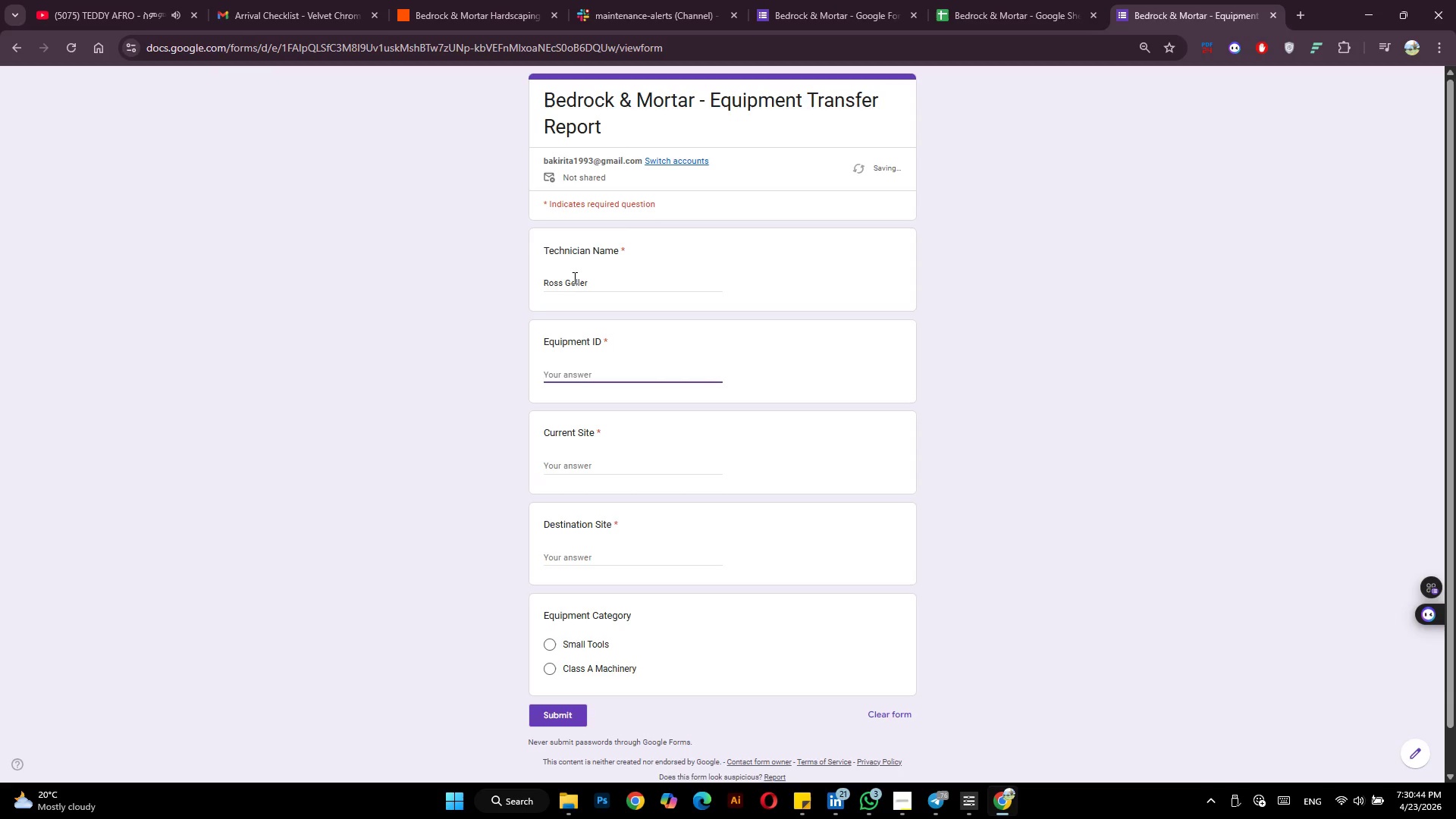 
type(DZ-16)
key(Tab)
 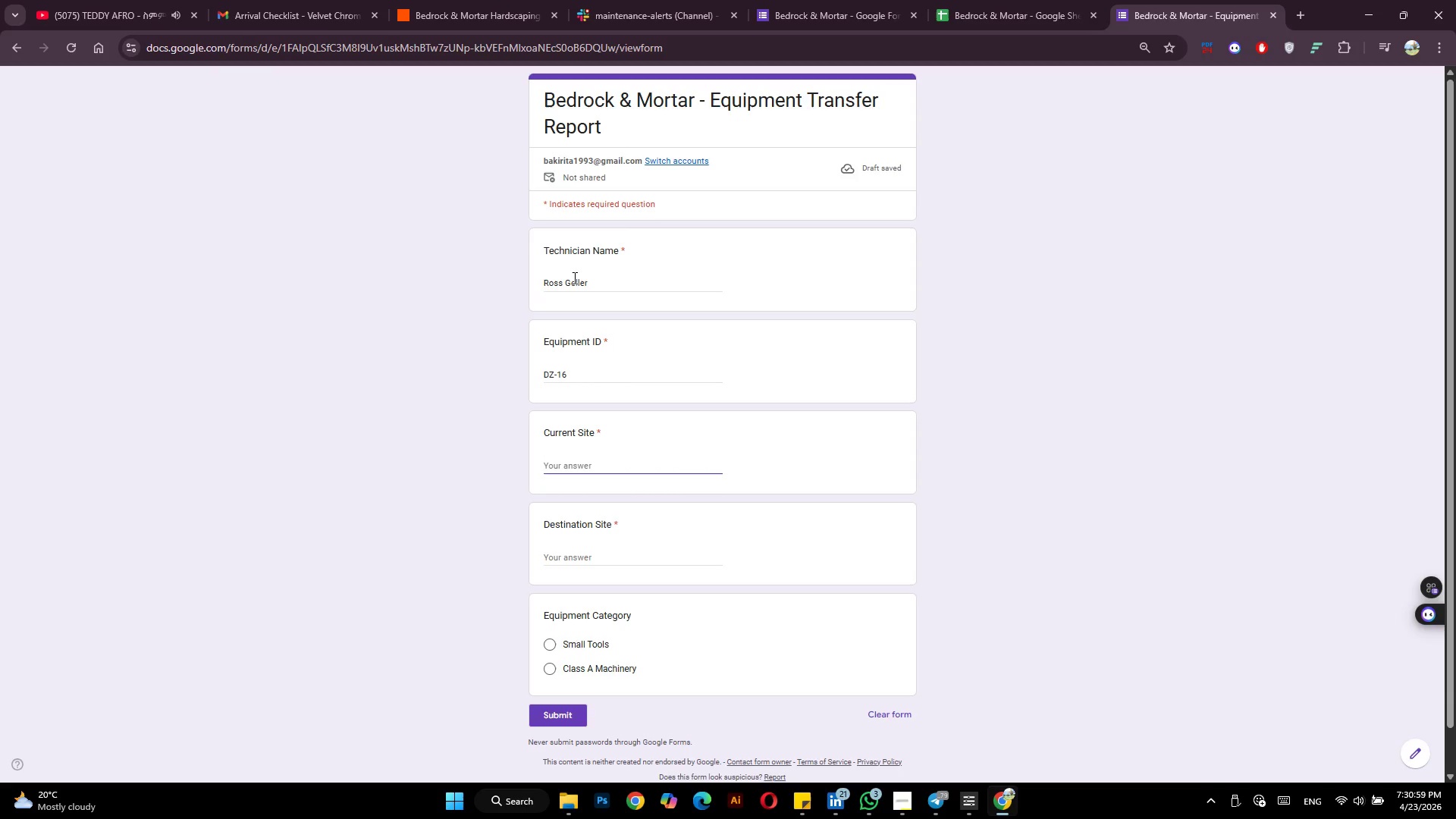 
wait(5.25)
 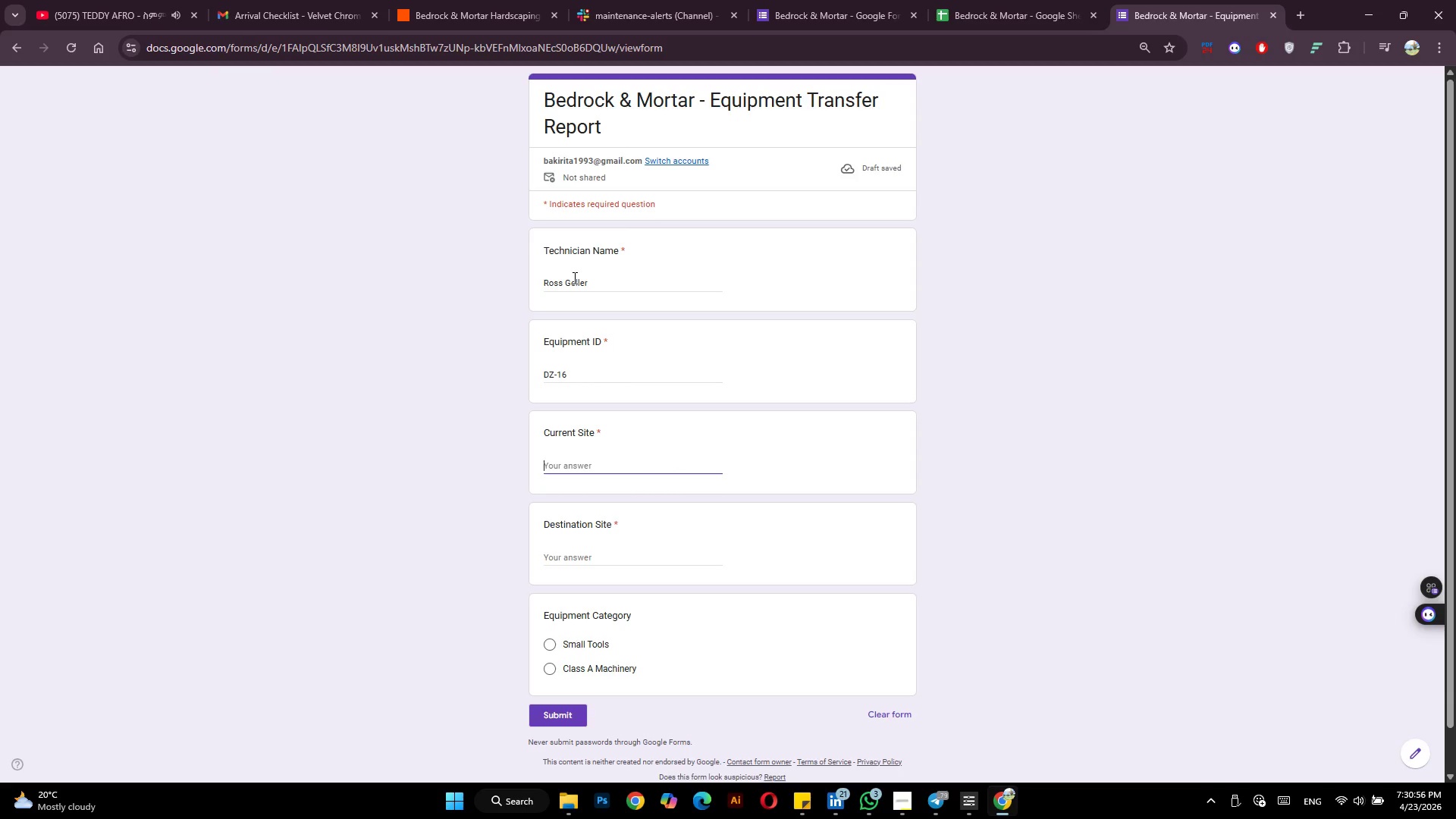 
type(Sie C)
key(Tab)
 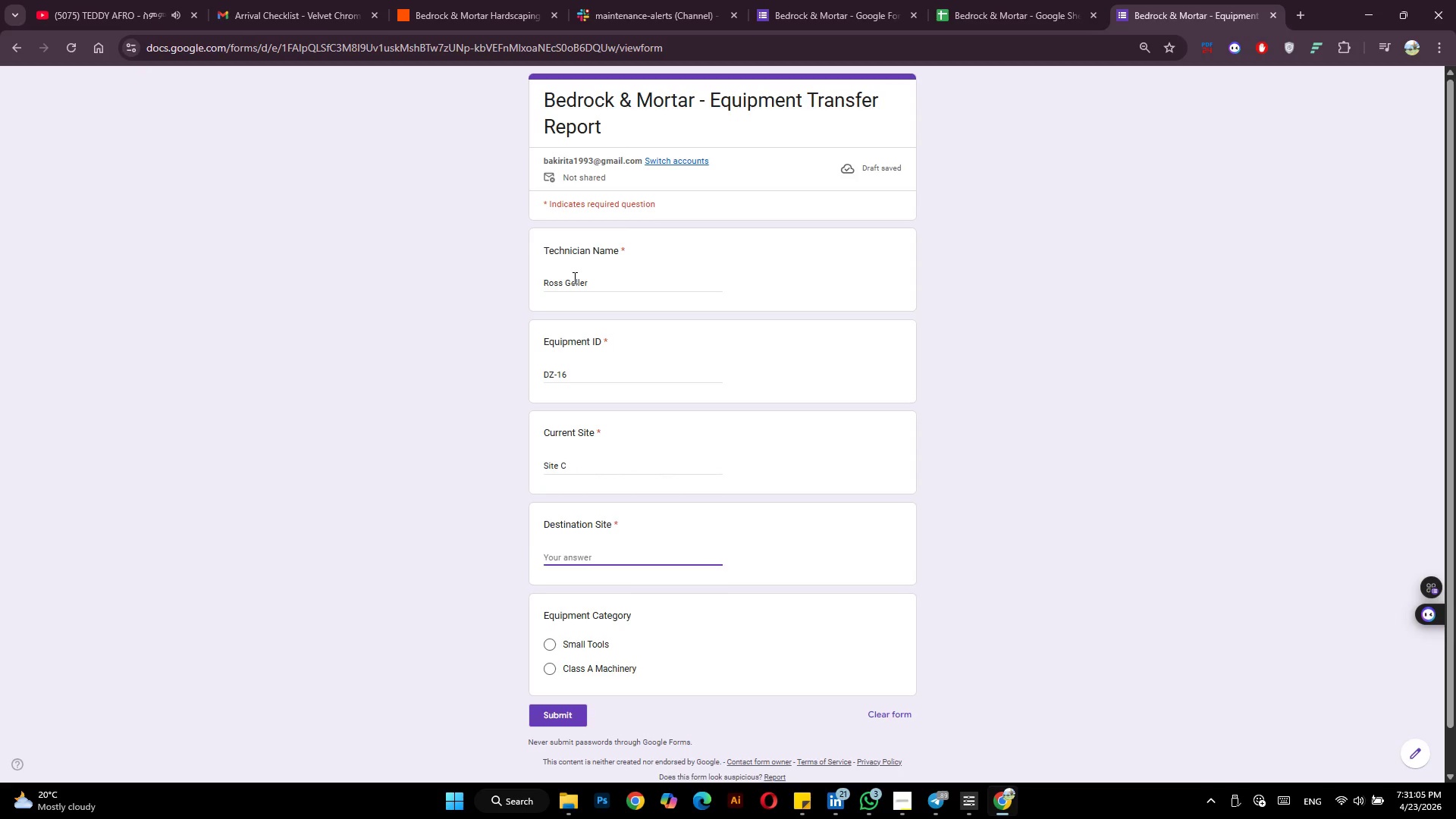 
hold_key(key=T, duration=0.31)
 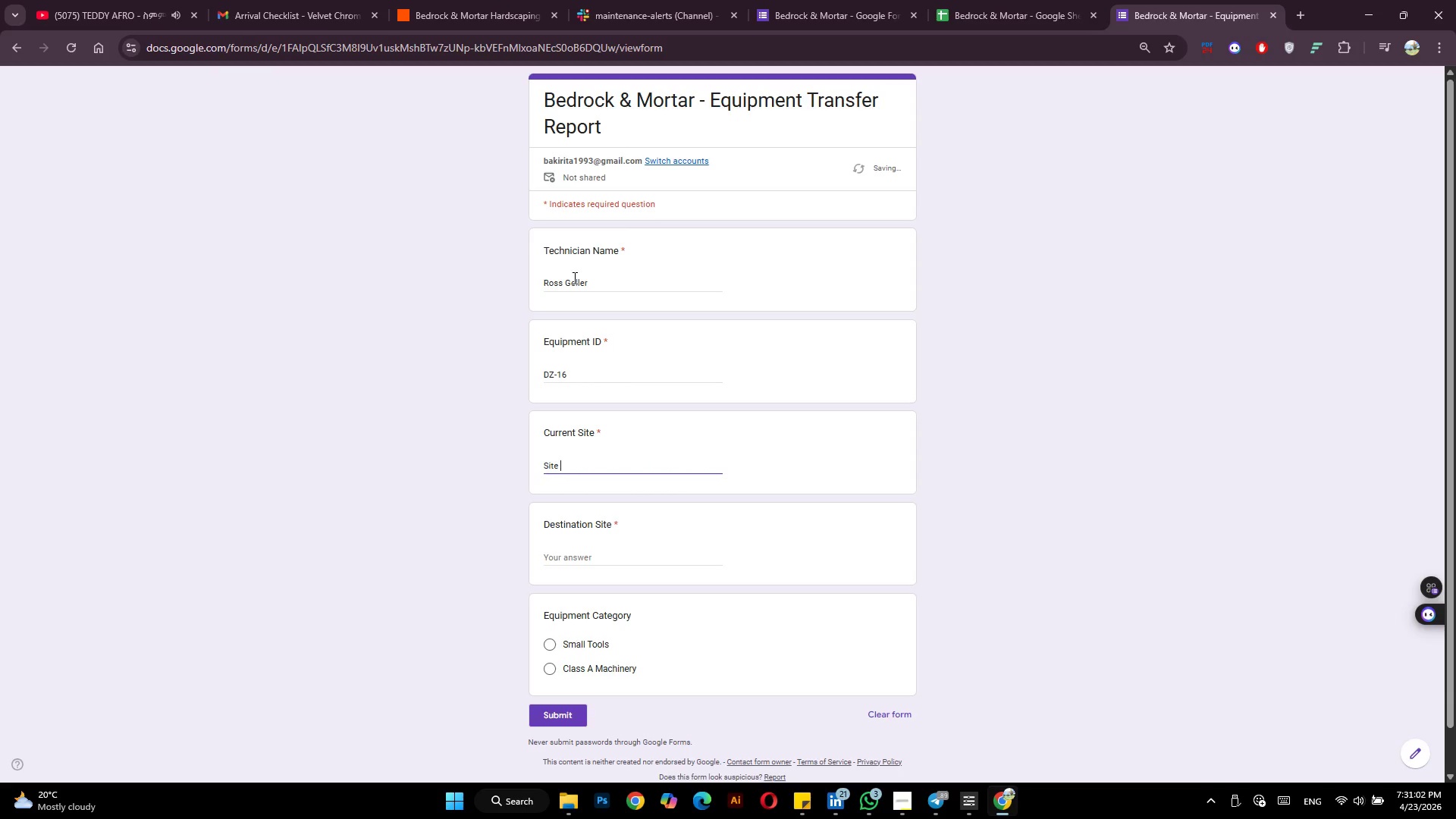 
wait(5.09)
 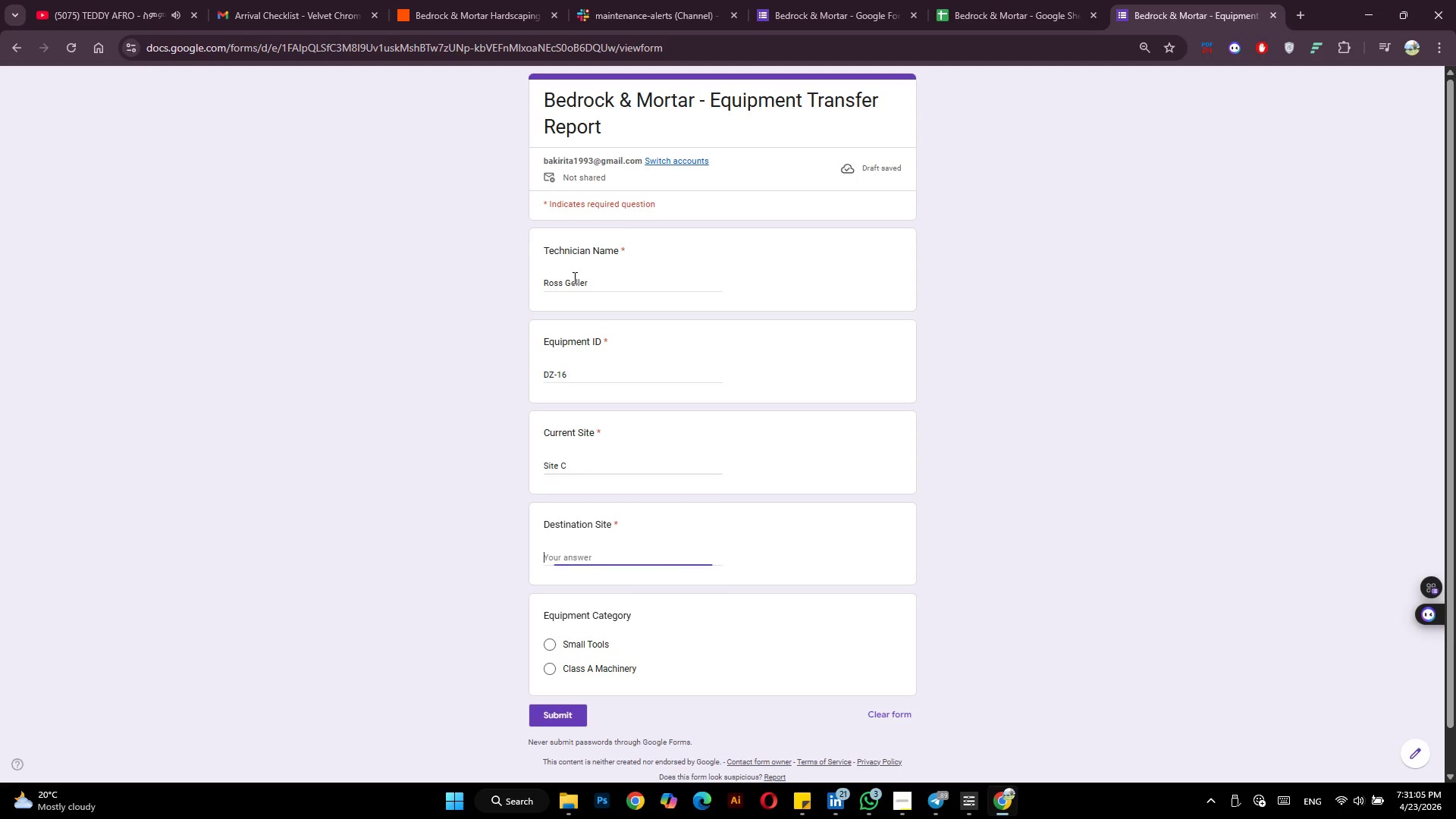 
type(Site D)
 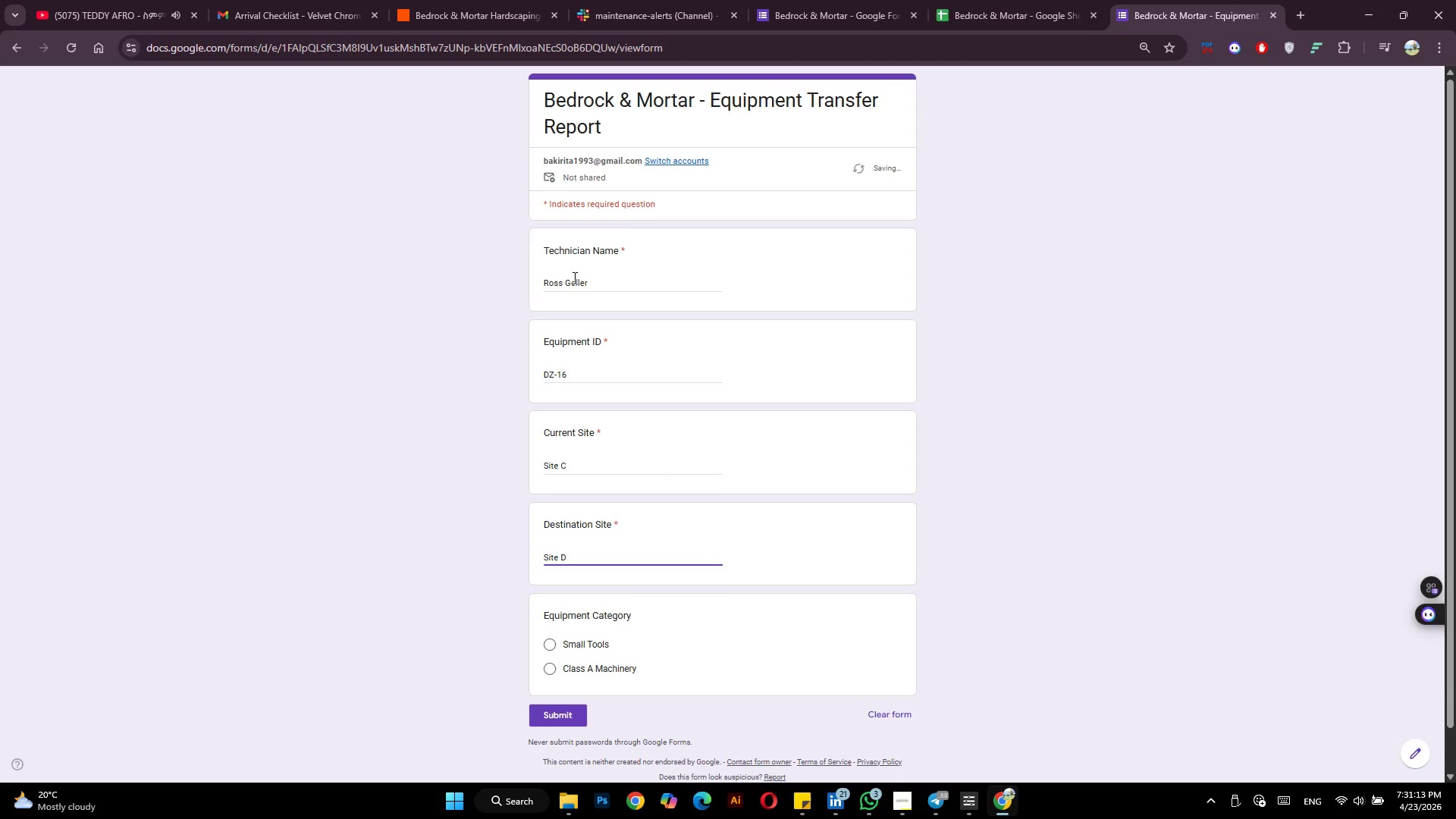 
left_click([554, 649])
 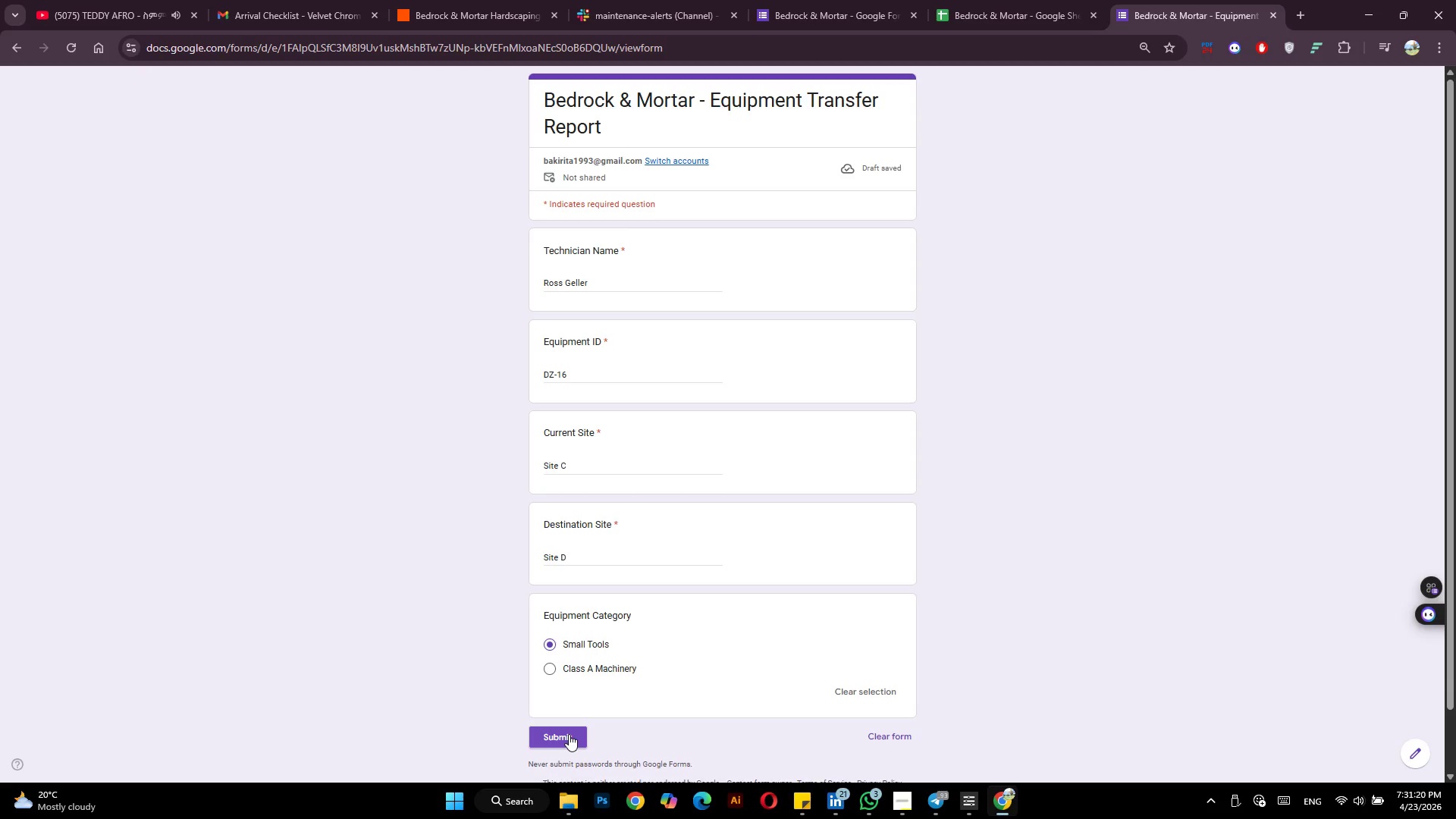 
wait(6.09)
 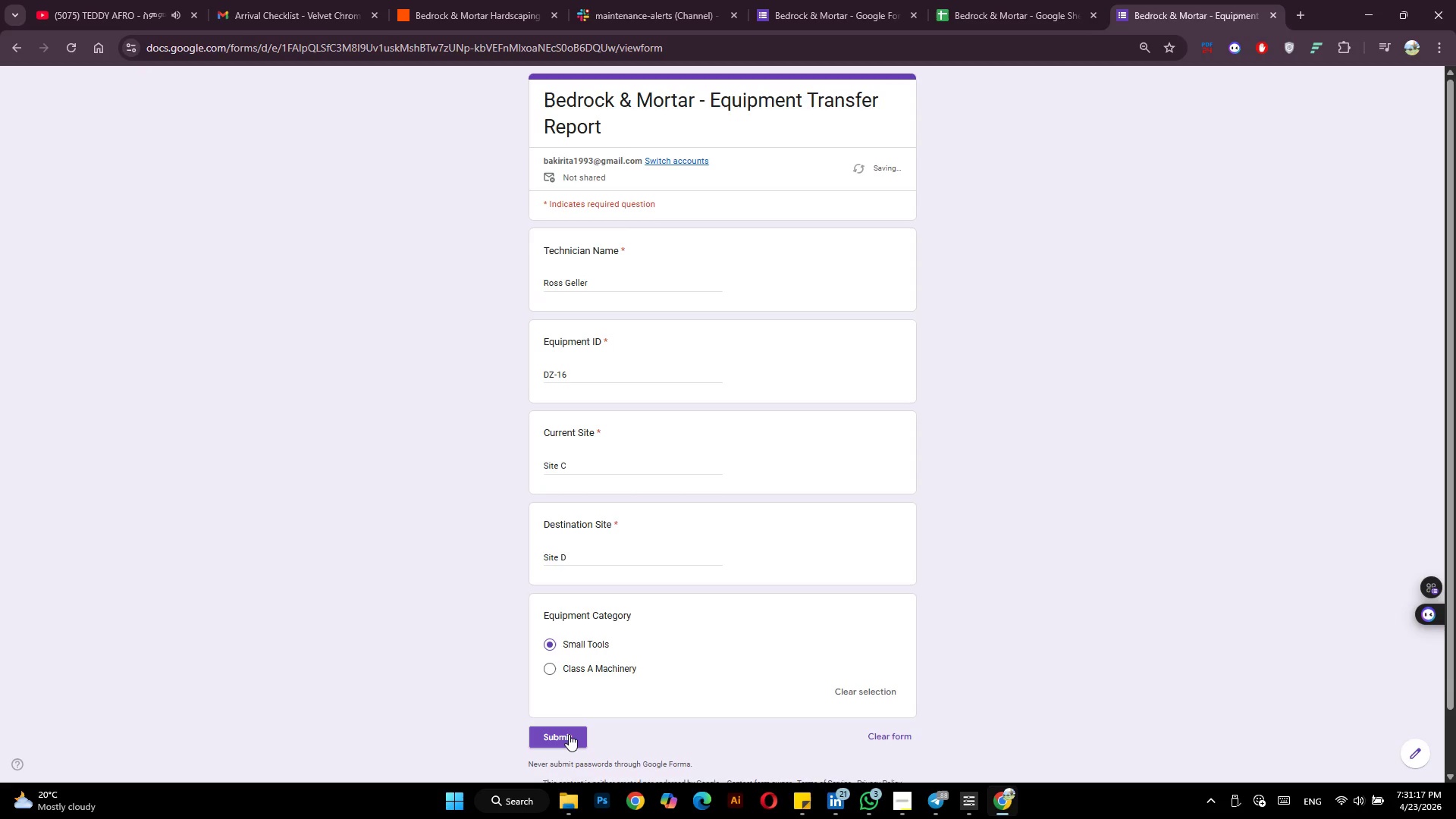 
left_click([569, 734])
 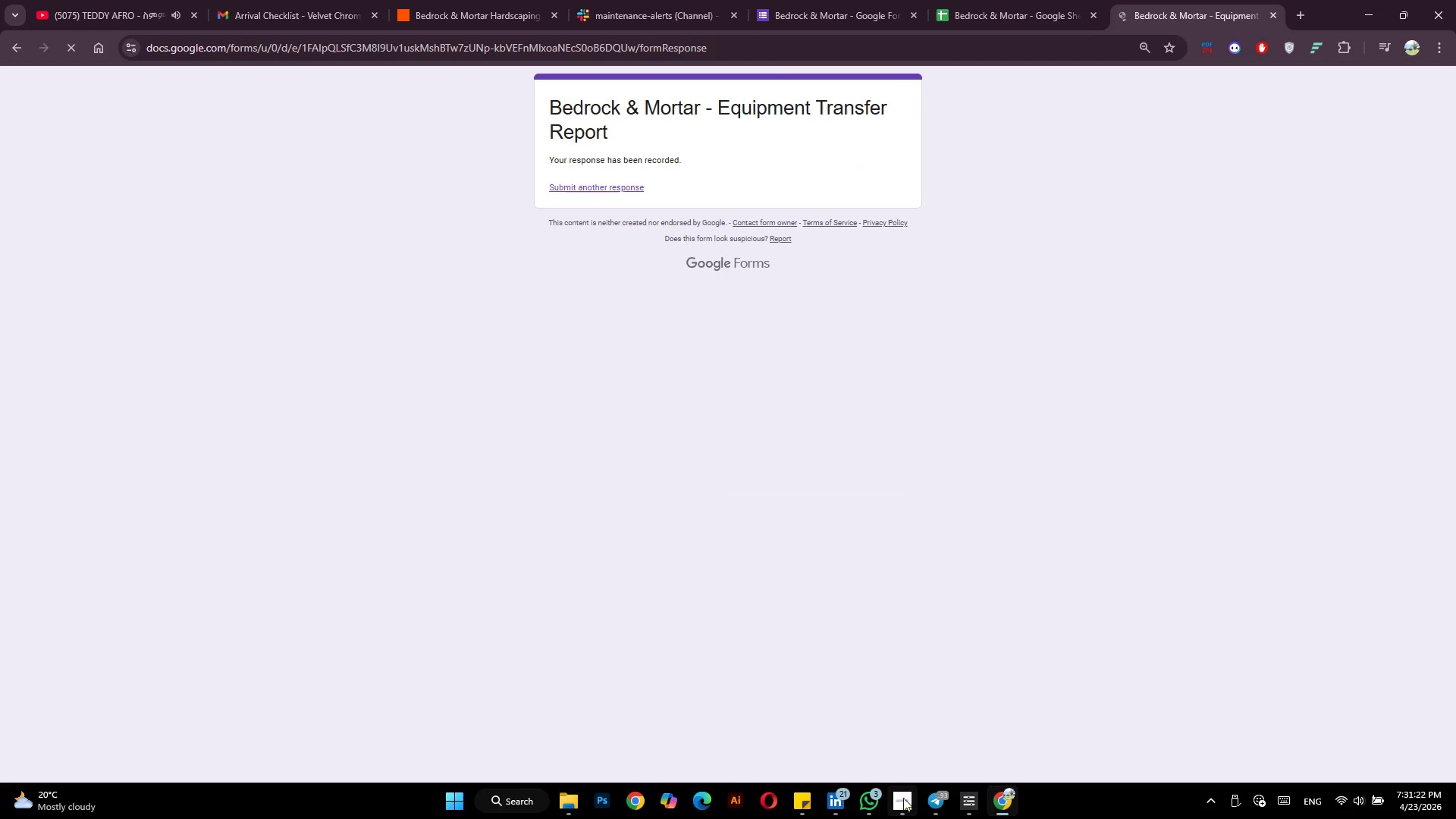 
left_click([902, 802])